 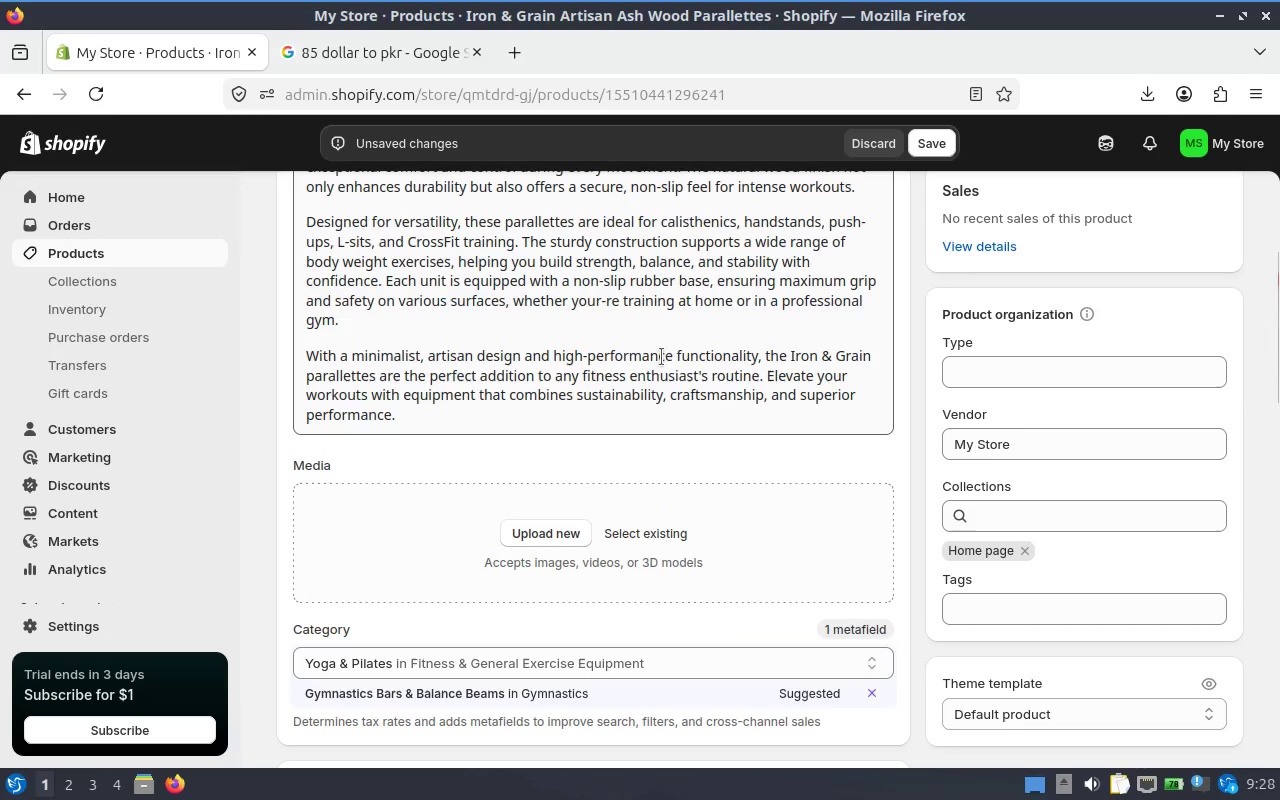 
scroll: coordinate [584, 574], scroll_direction: down, amount: 5.0
 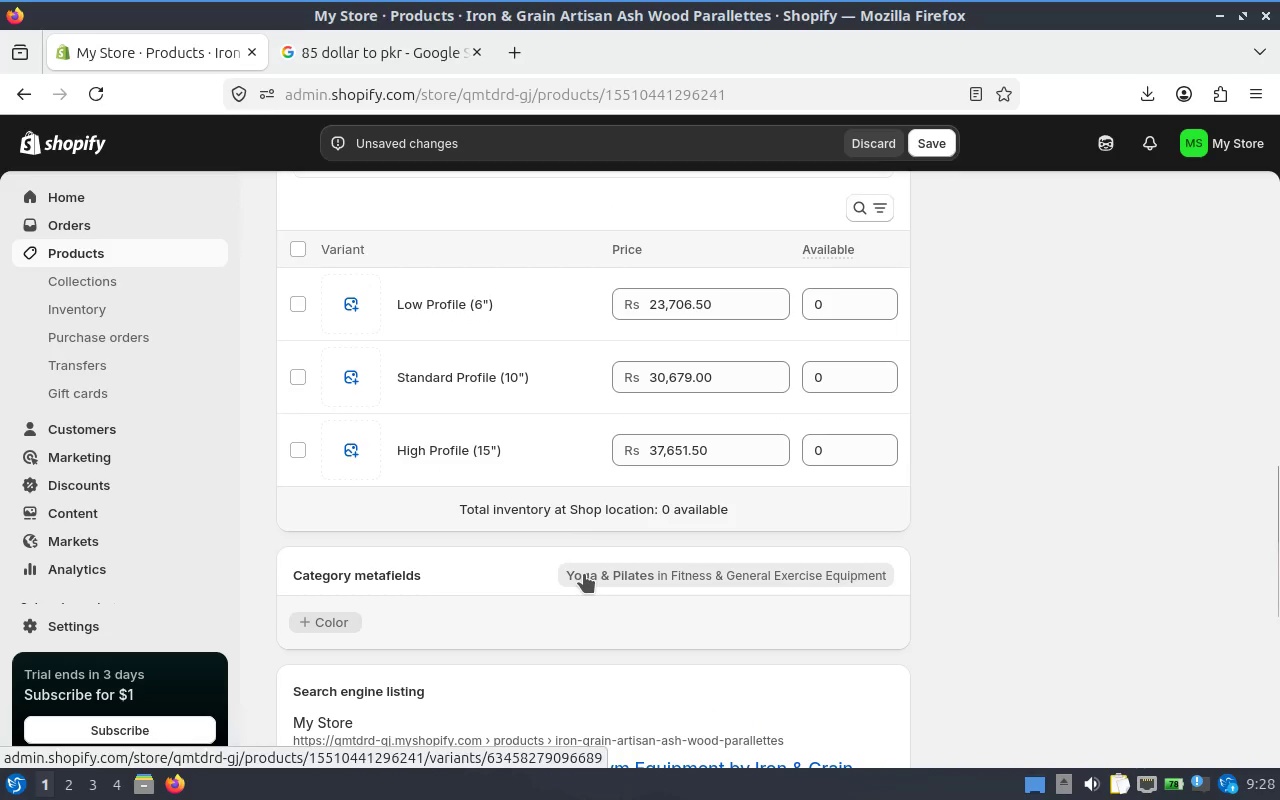 
scroll: coordinate [982, 438], scroll_direction: up, amount: 13.0
 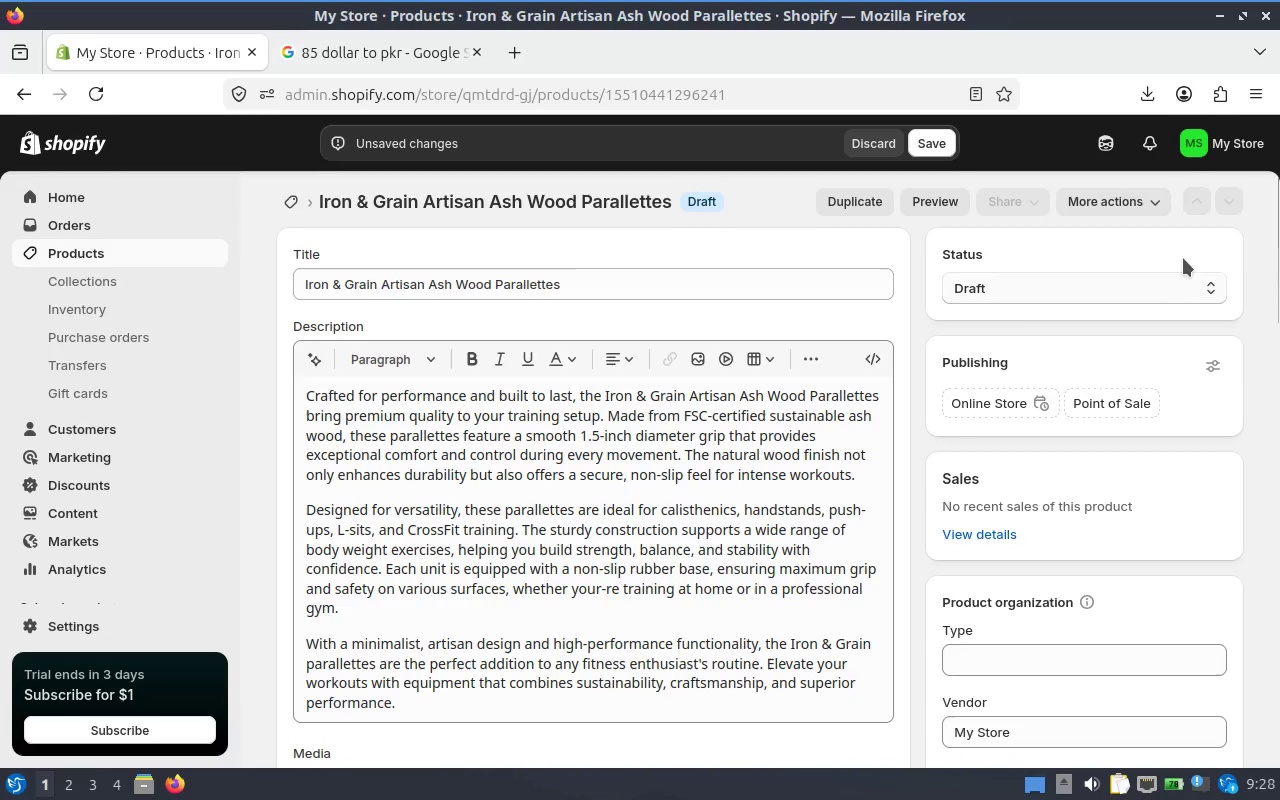 
left_click([1156, 188])
 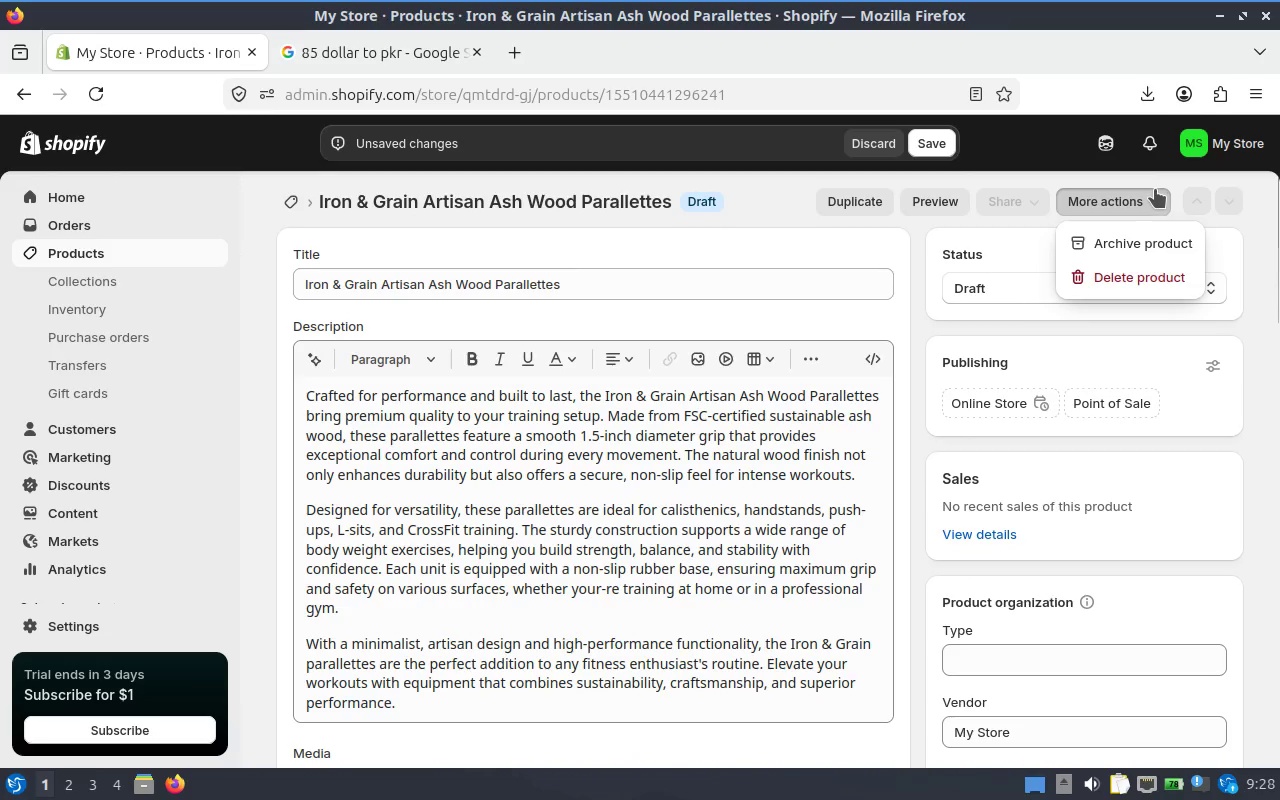 
left_click([1152, 190])
 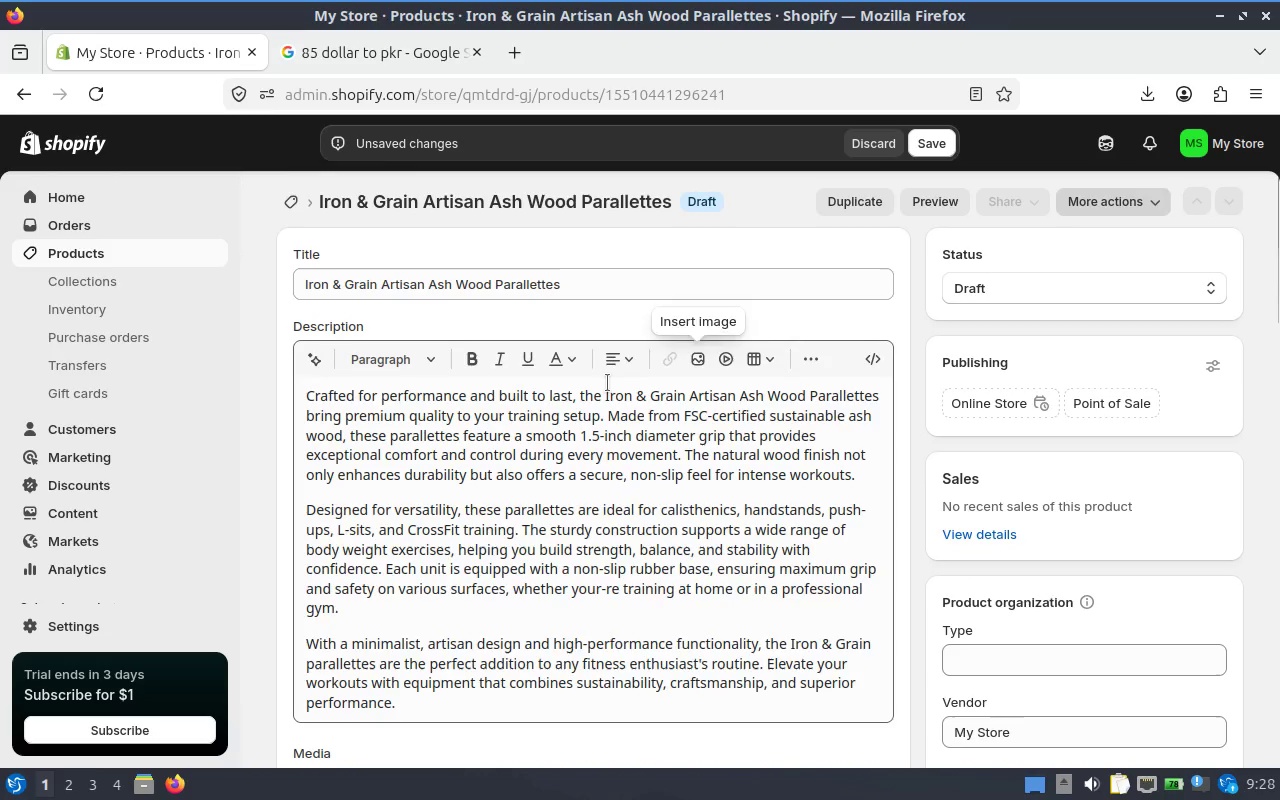 
scroll: coordinate [613, 379], scroll_direction: down, amount: 6.0
 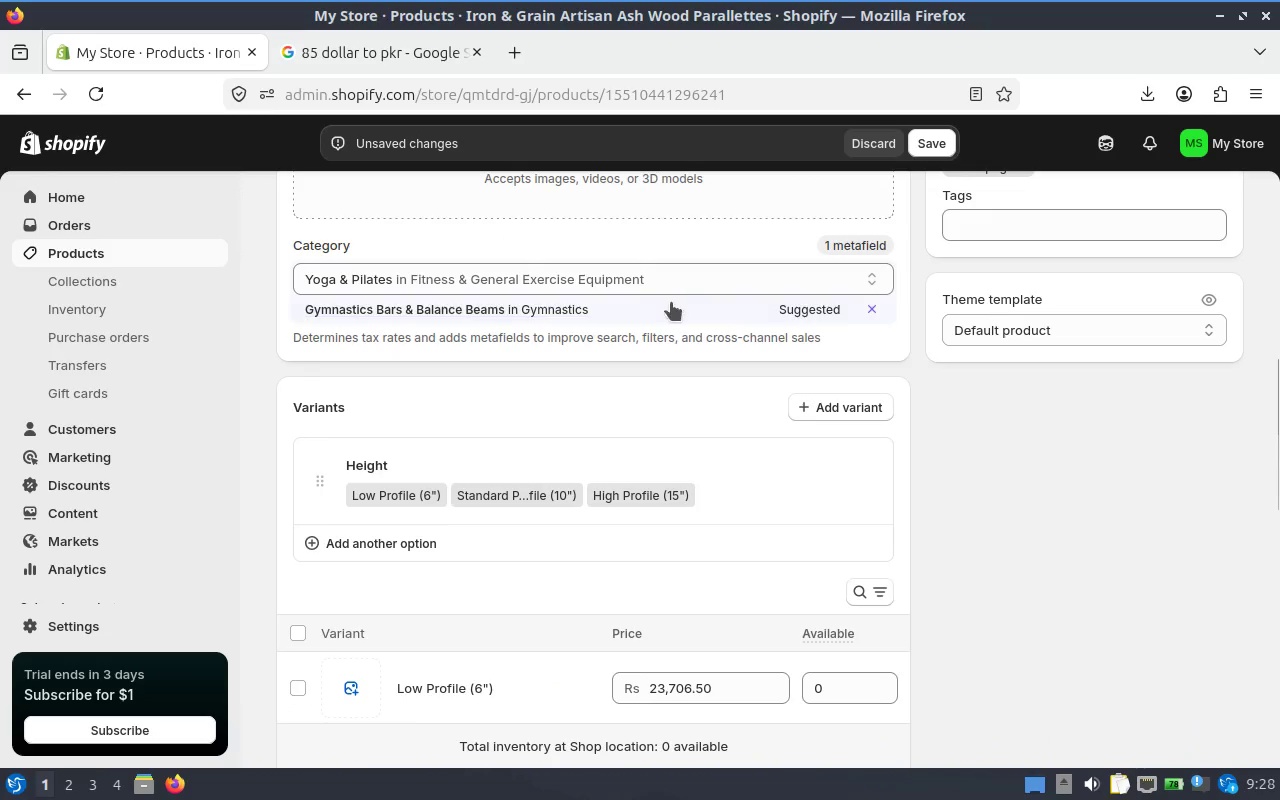 
left_click([673, 304])
 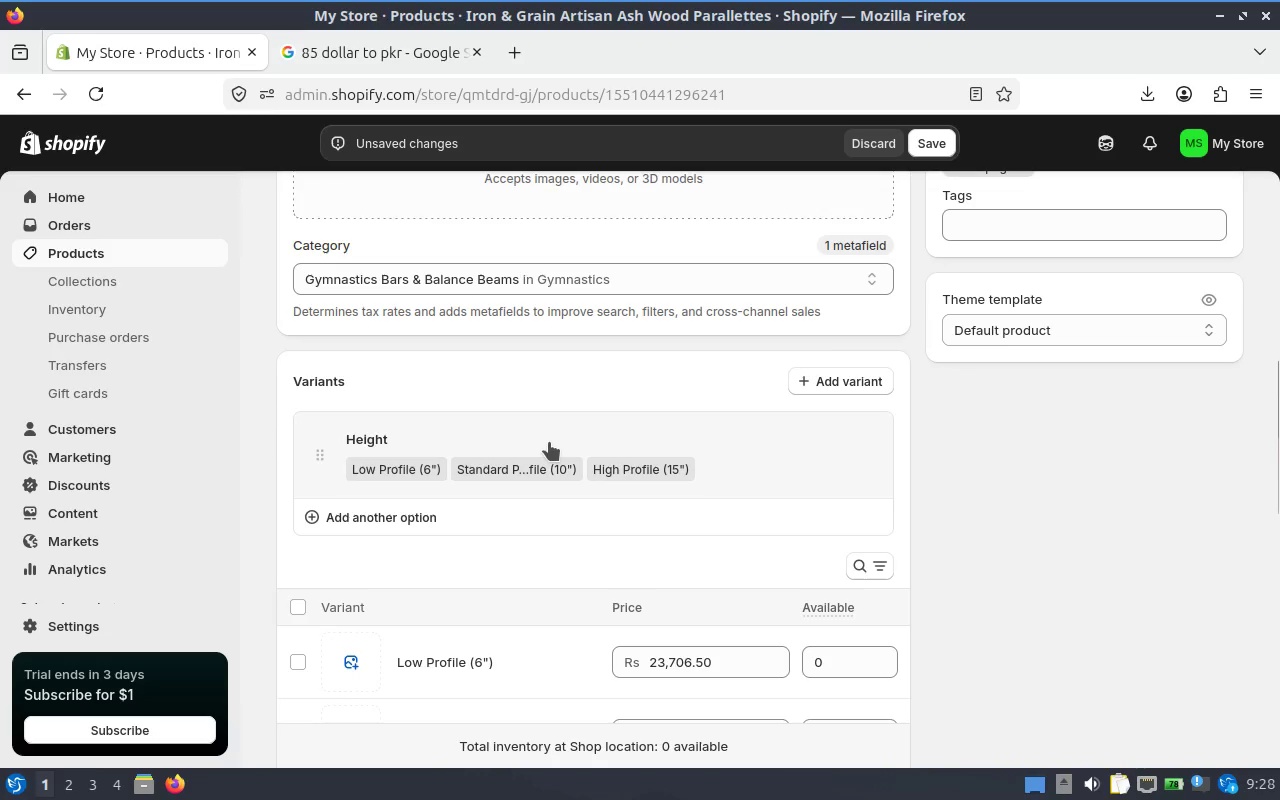 
scroll: coordinate [610, 398], scroll_direction: down, amount: 5.0
 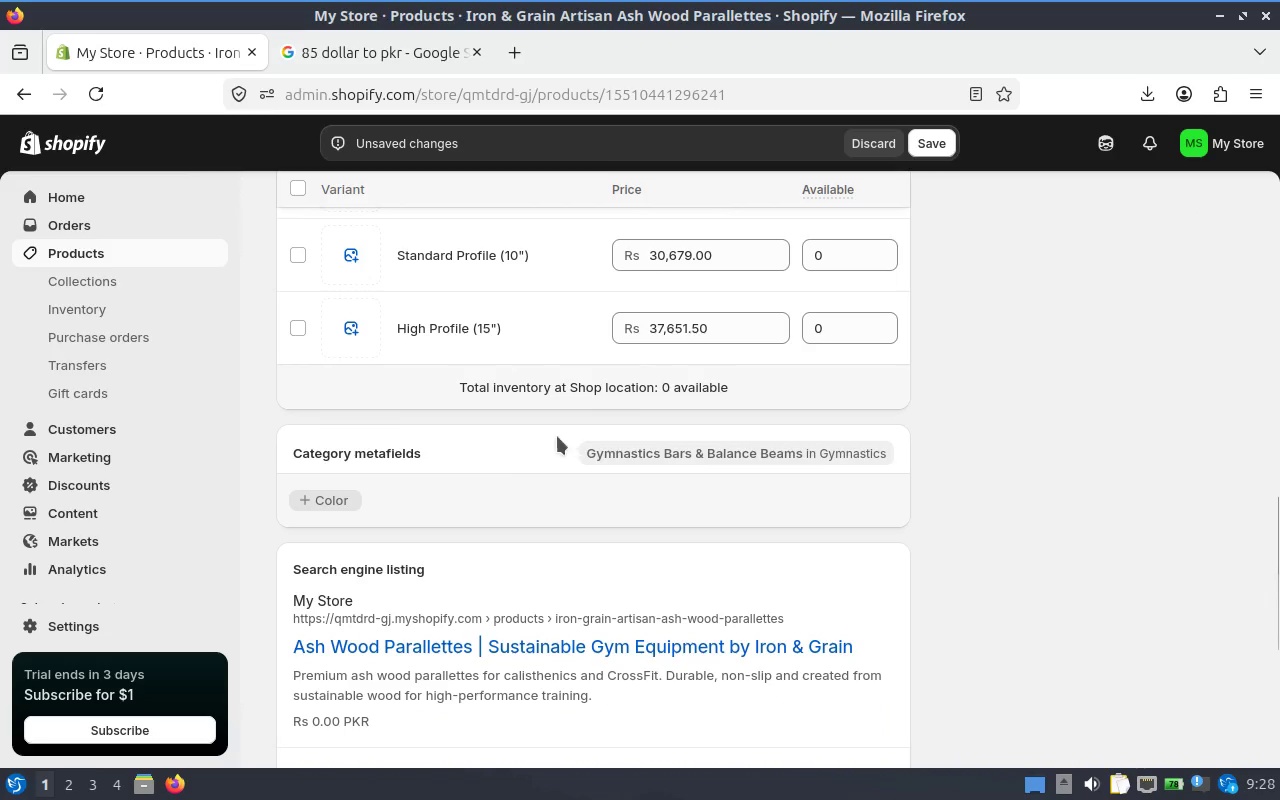 
scroll: coordinate [497, 454], scroll_direction: none, amount: 0.0
 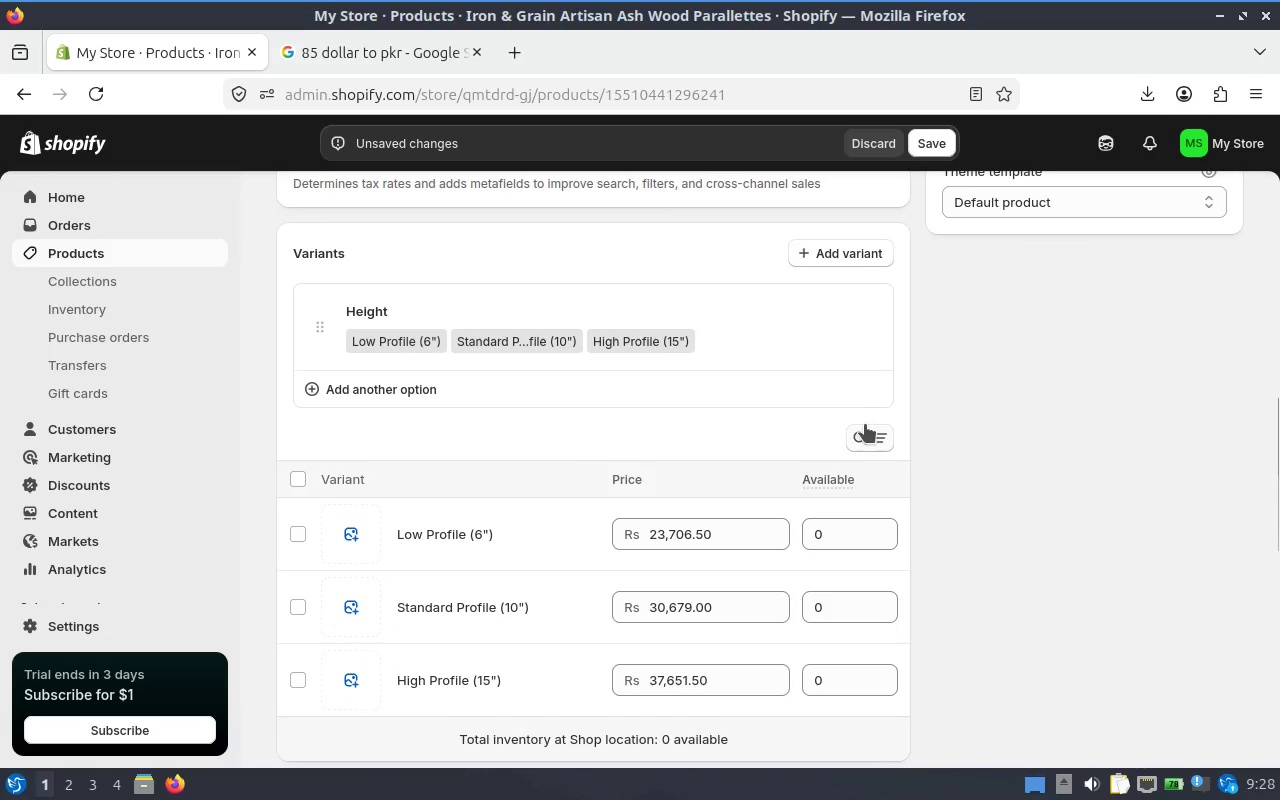 
scroll: coordinate [568, 482], scroll_direction: up, amount: 12.0
 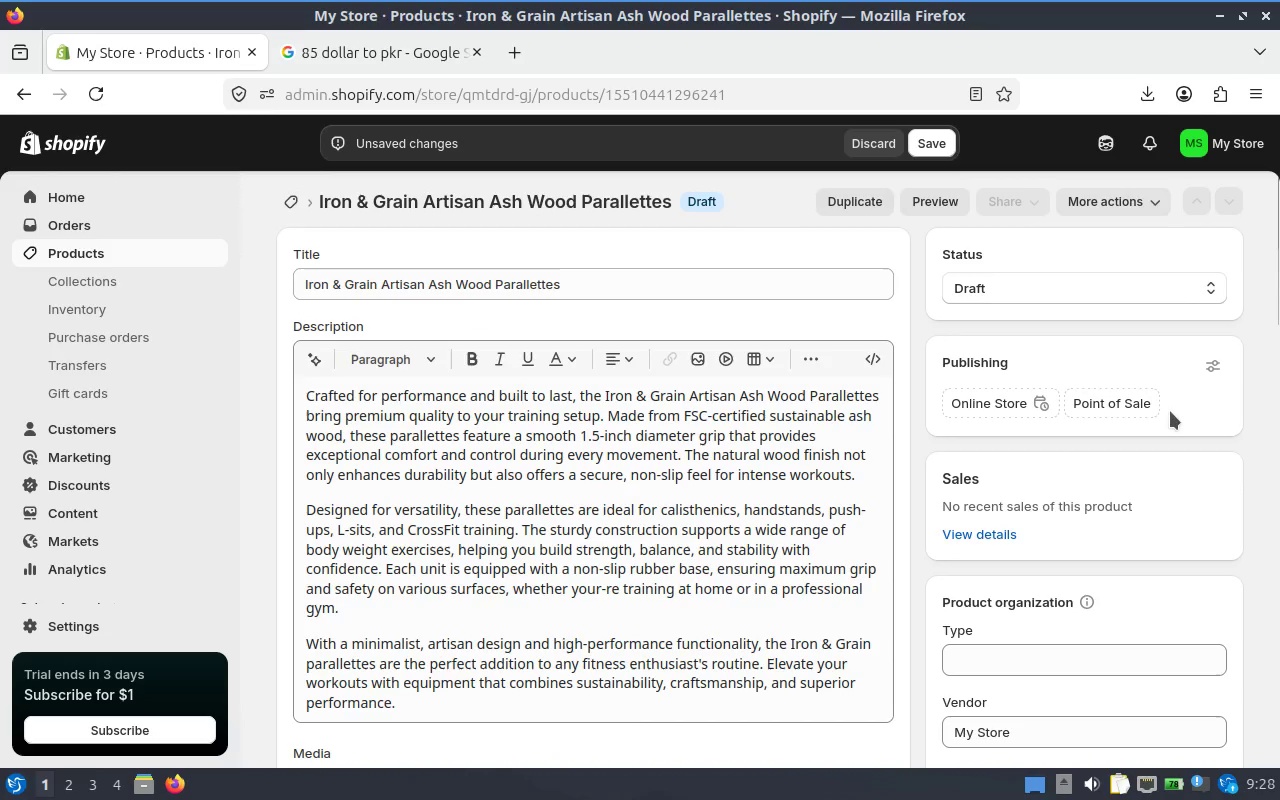 
scroll: coordinate [512, 452], scroll_direction: down, amount: 14.0
 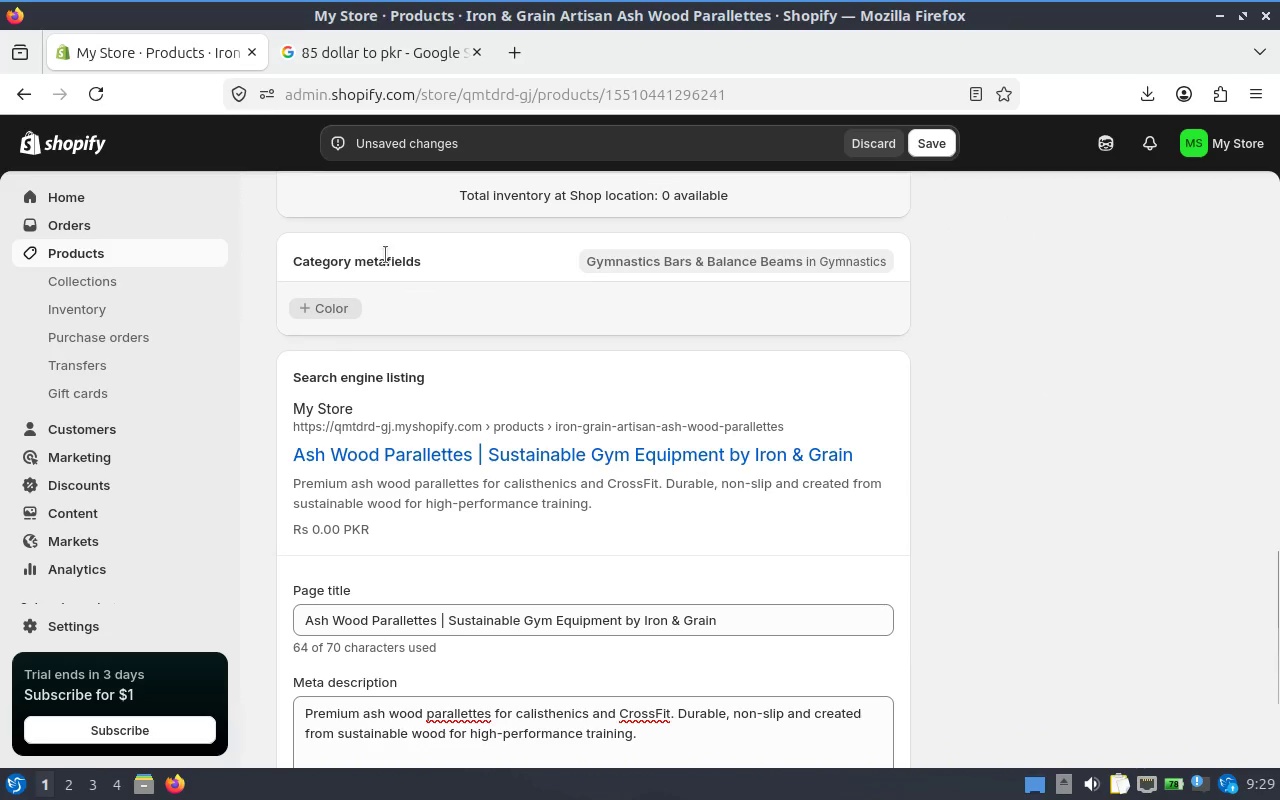 
left_click([521, 311])
 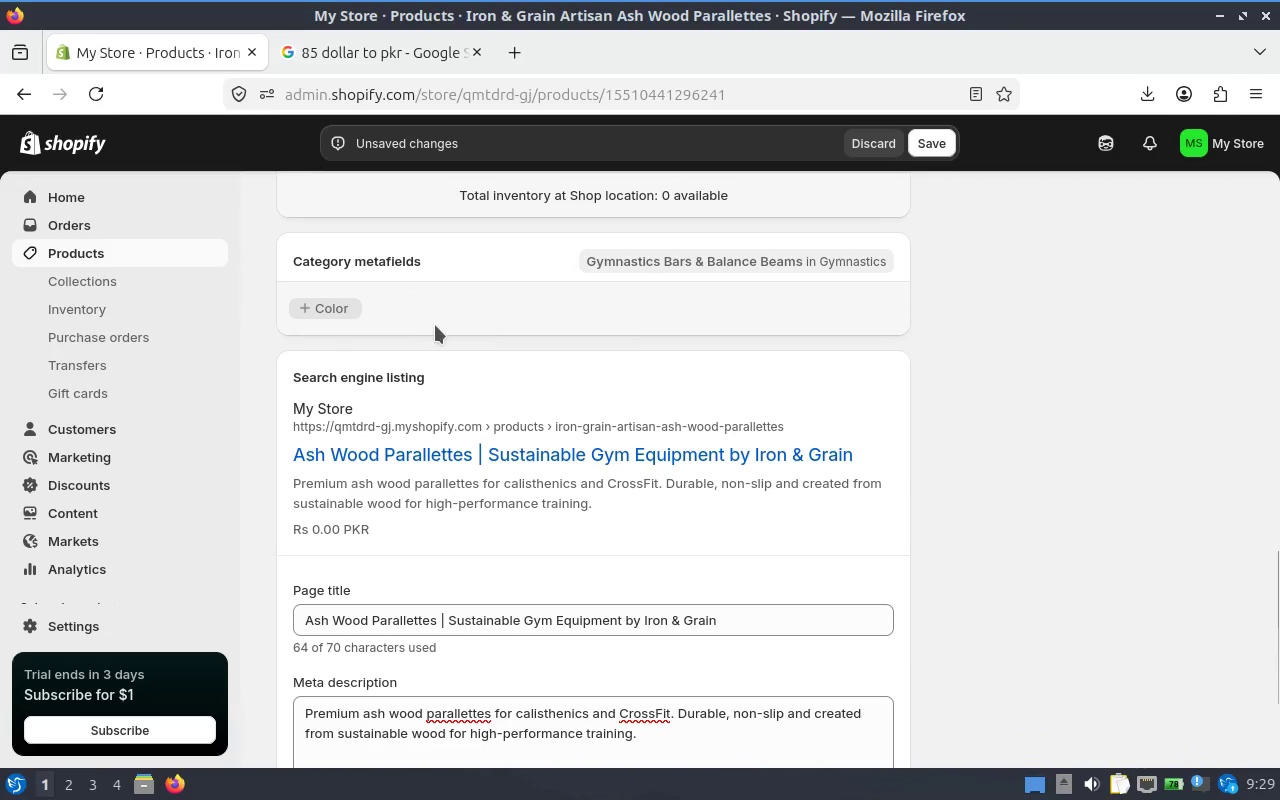 
scroll: coordinate [525, 362], scroll_direction: down, amount: 7.0
 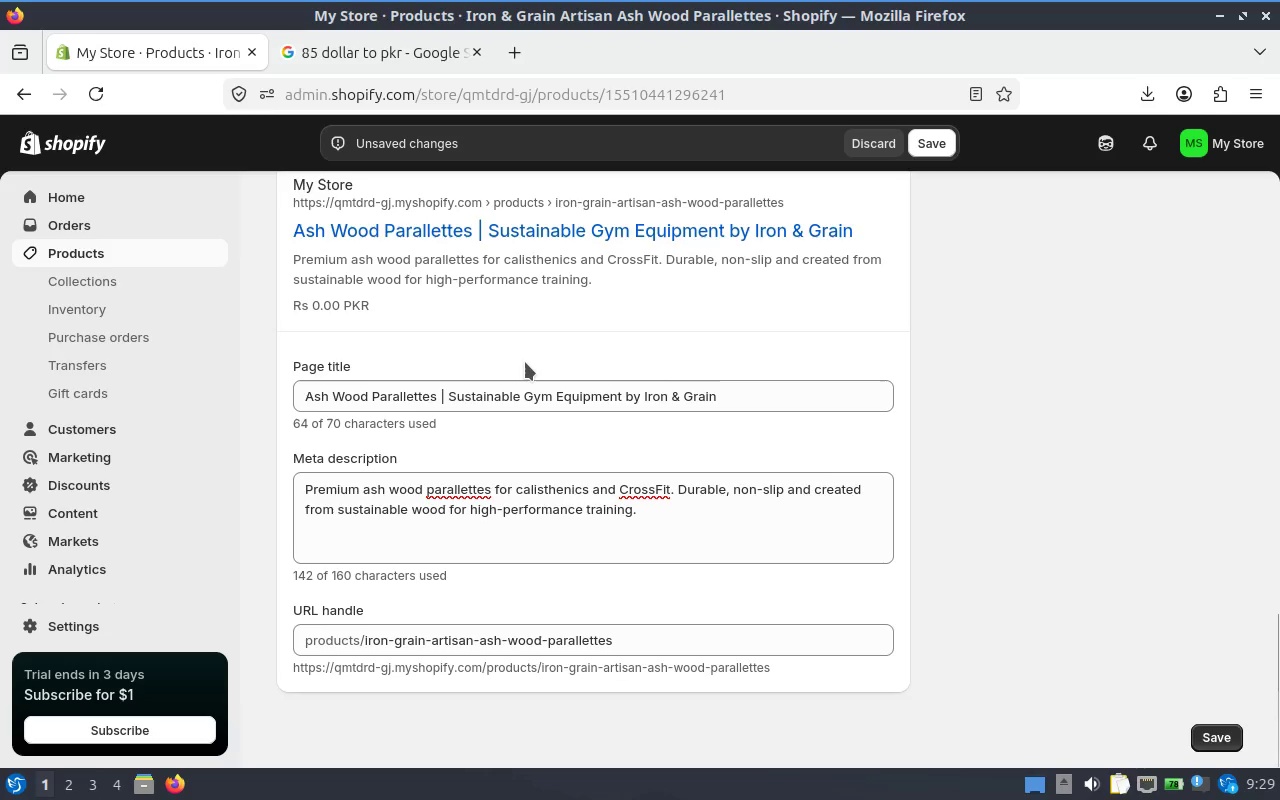 
scroll: coordinate [445, 445], scroll_direction: up, amount: 9.0
 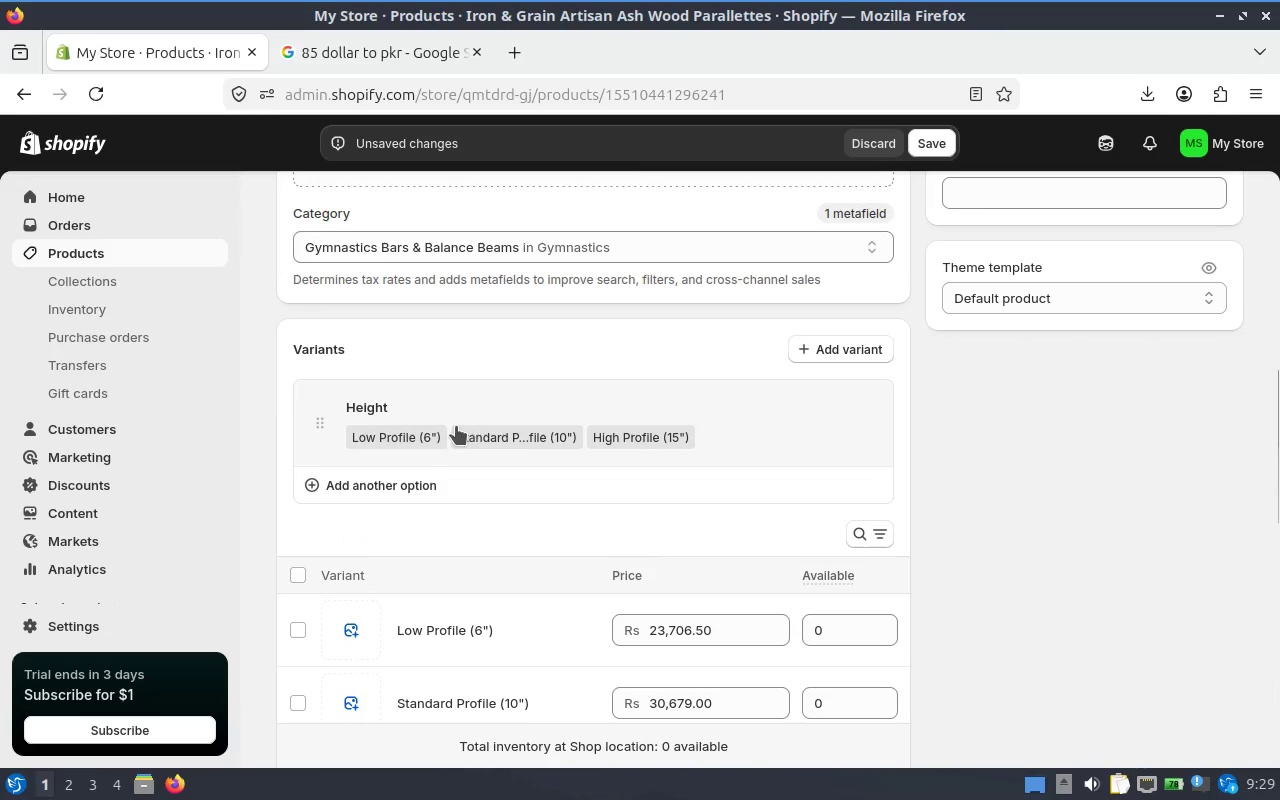 
scroll: coordinate [435, 508], scroll_direction: down, amount: 4.0
 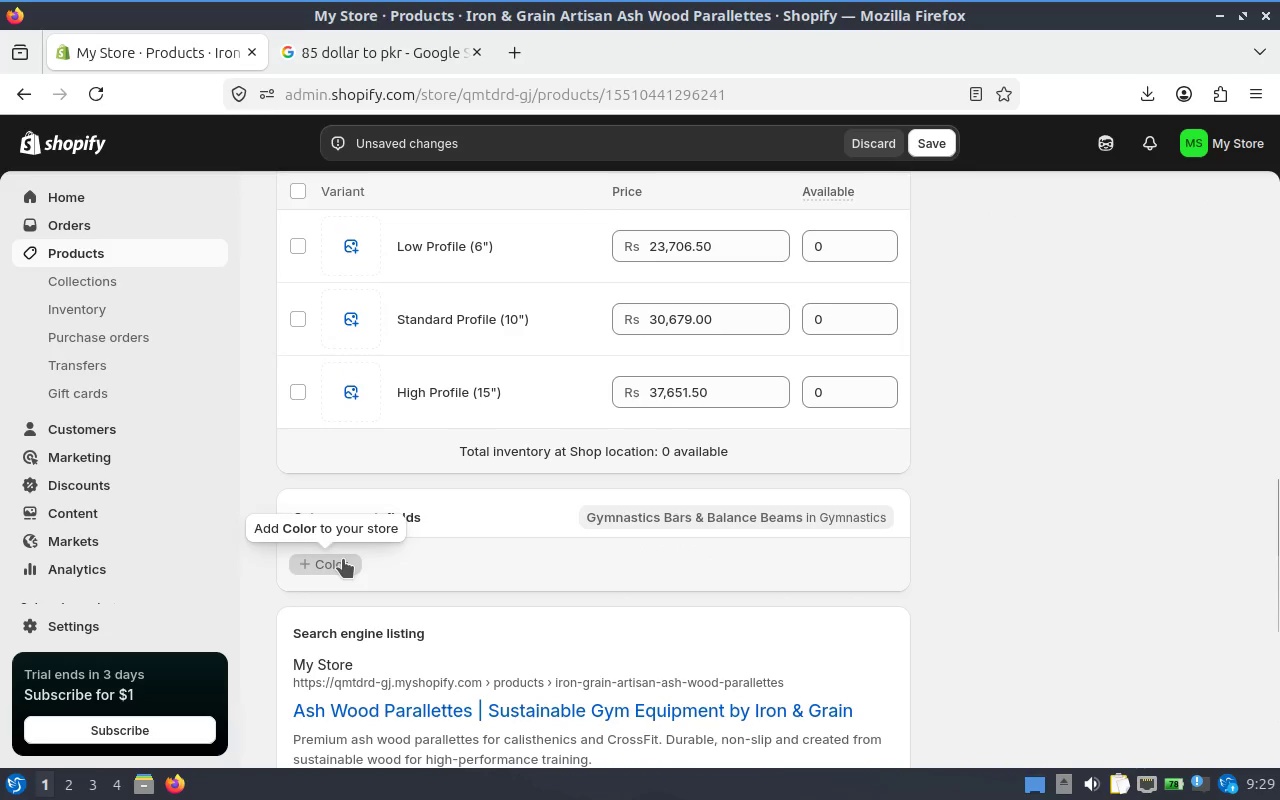 
scroll: coordinate [455, 512], scroll_direction: up, amount: 3.0
 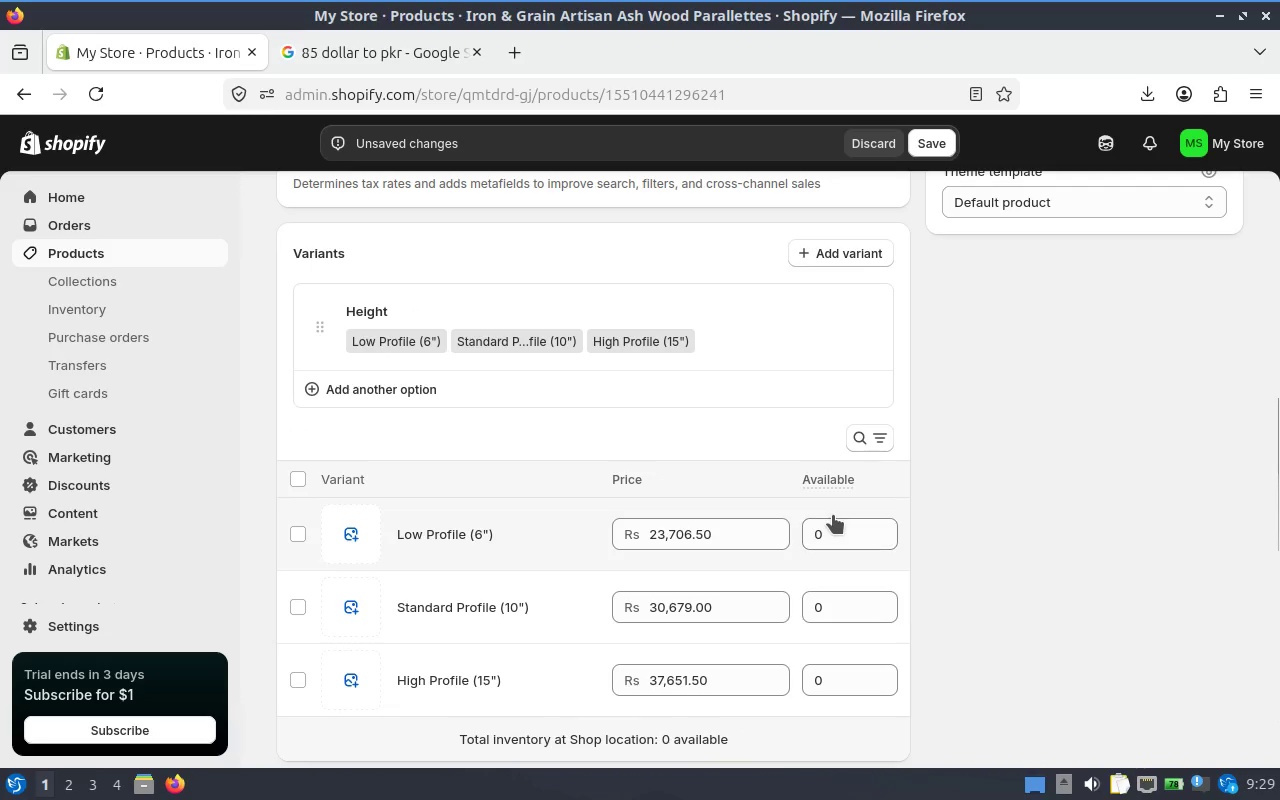 
left_click([833, 530])
 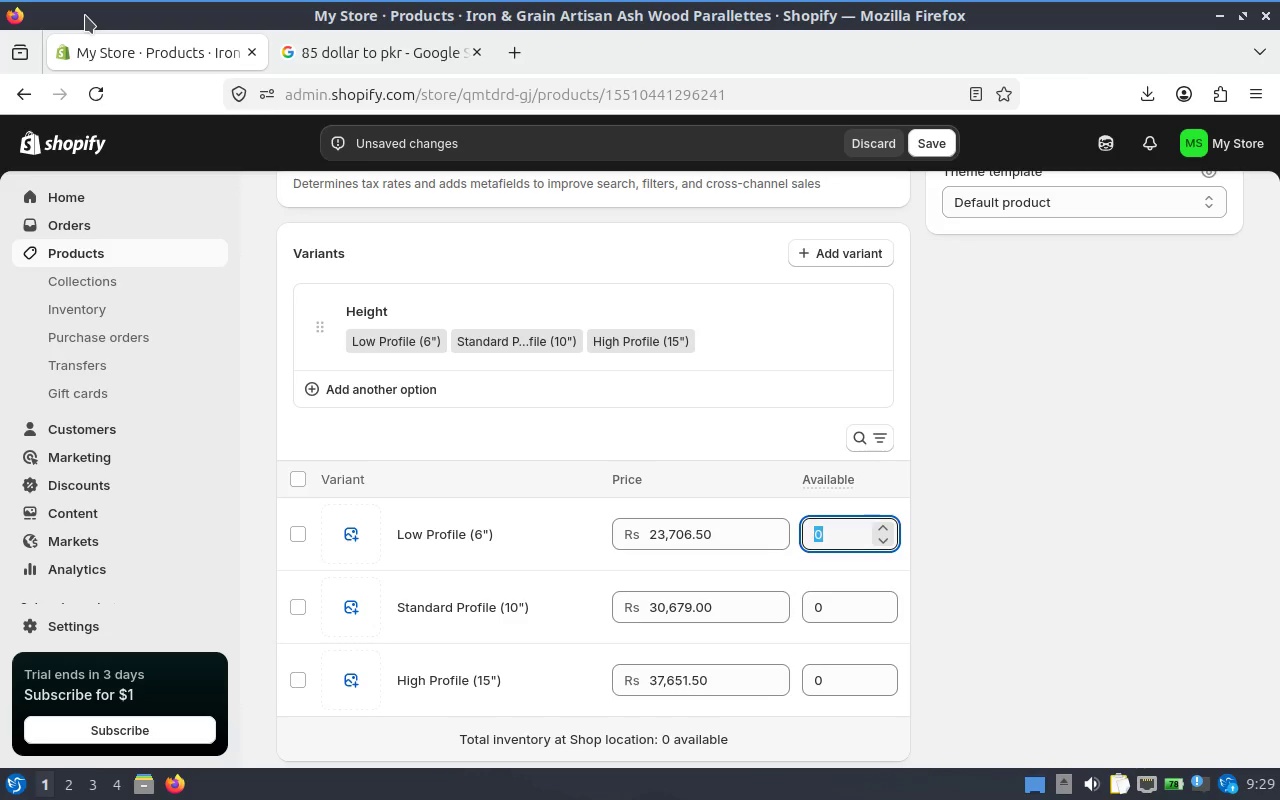 
wait(23.99)
 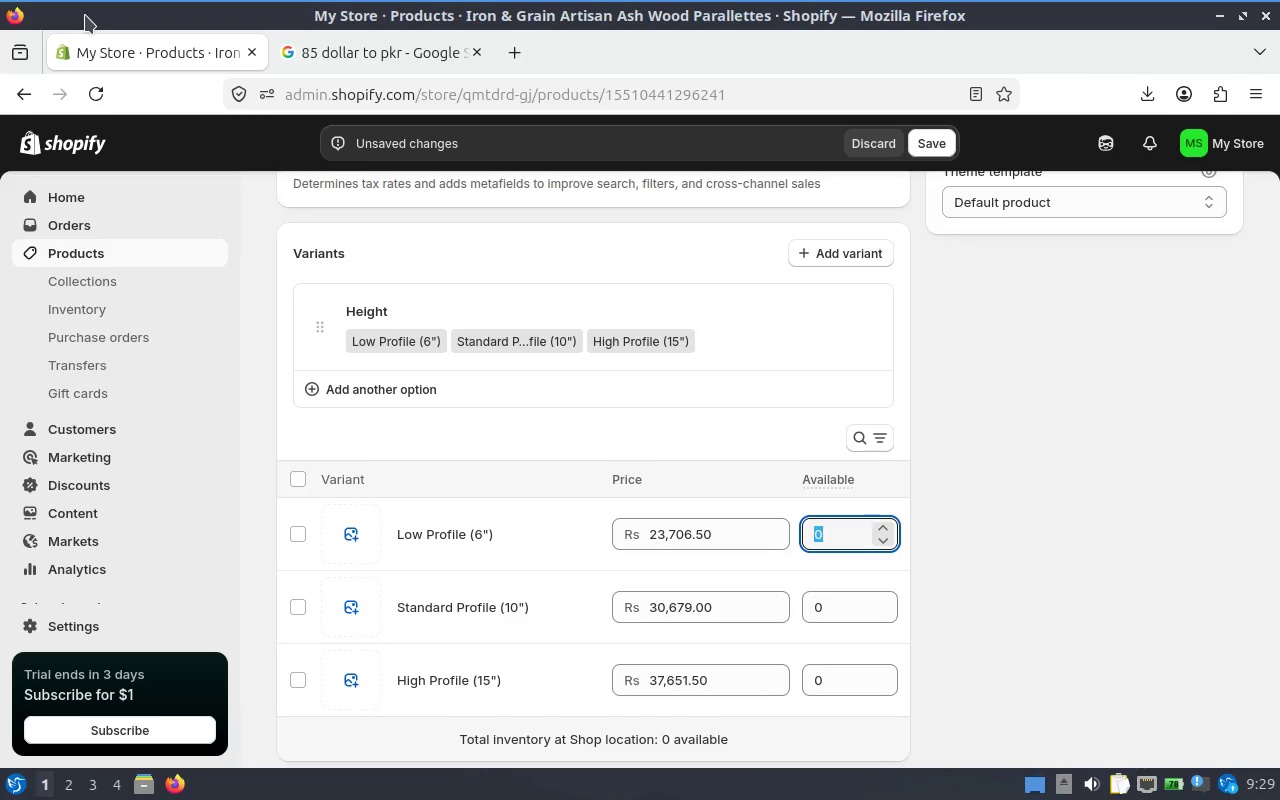 
scroll: coordinate [595, 421], scroll_direction: down, amount: 9.0
 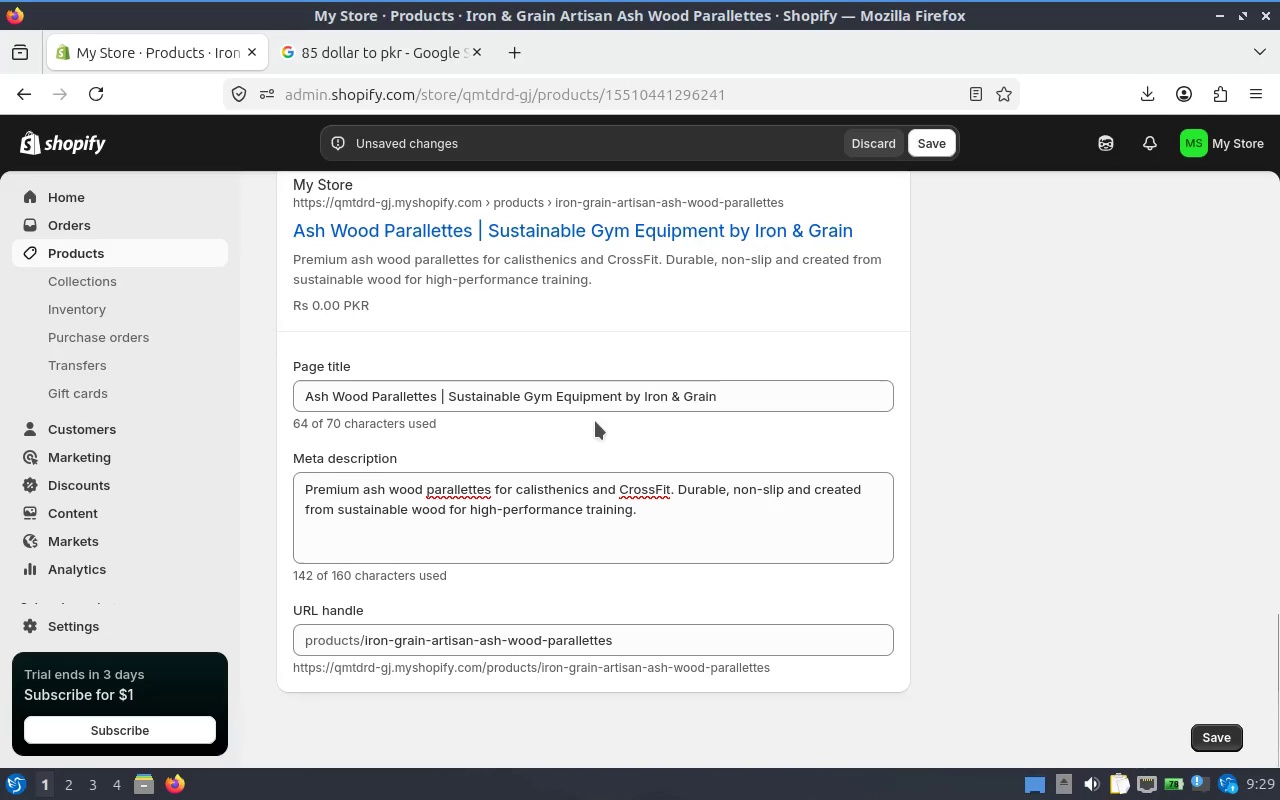 
scroll: coordinate [595, 421], scroll_direction: up, amount: 22.0
 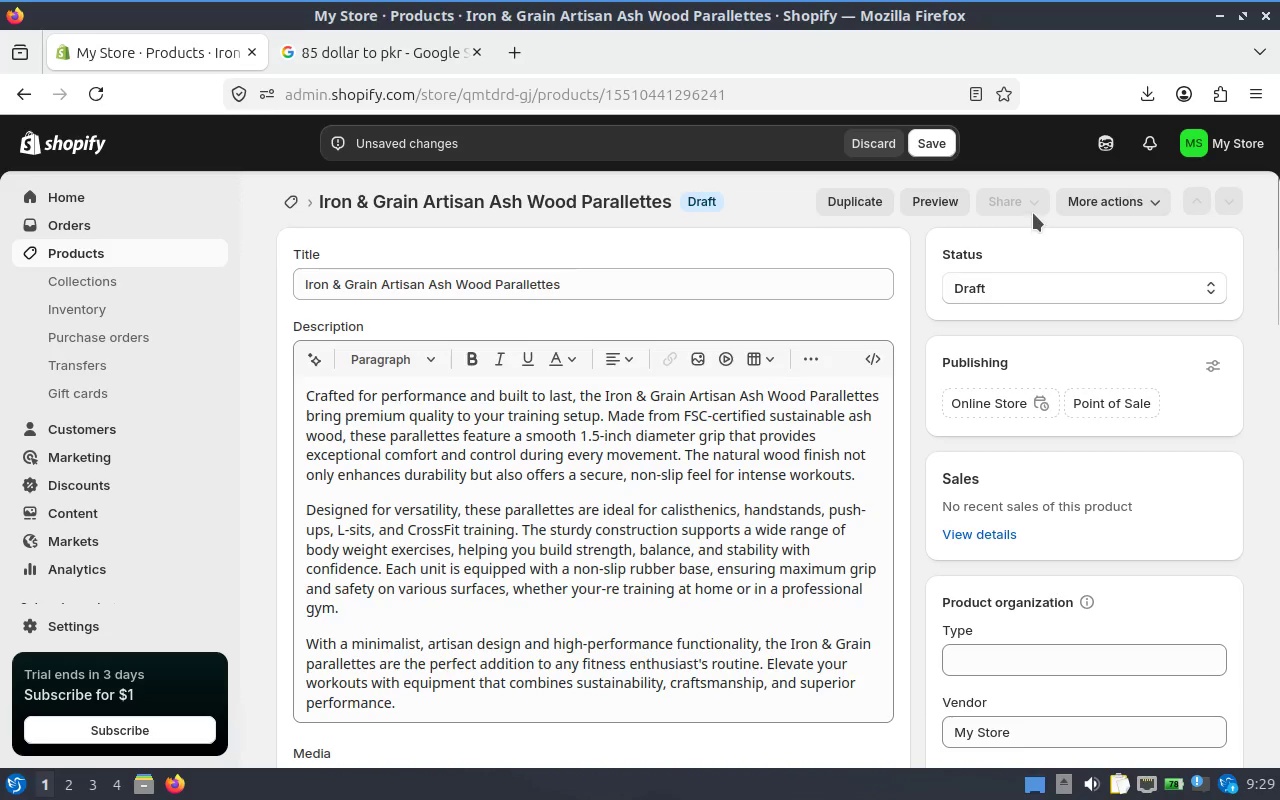 
left_click([1133, 199])
 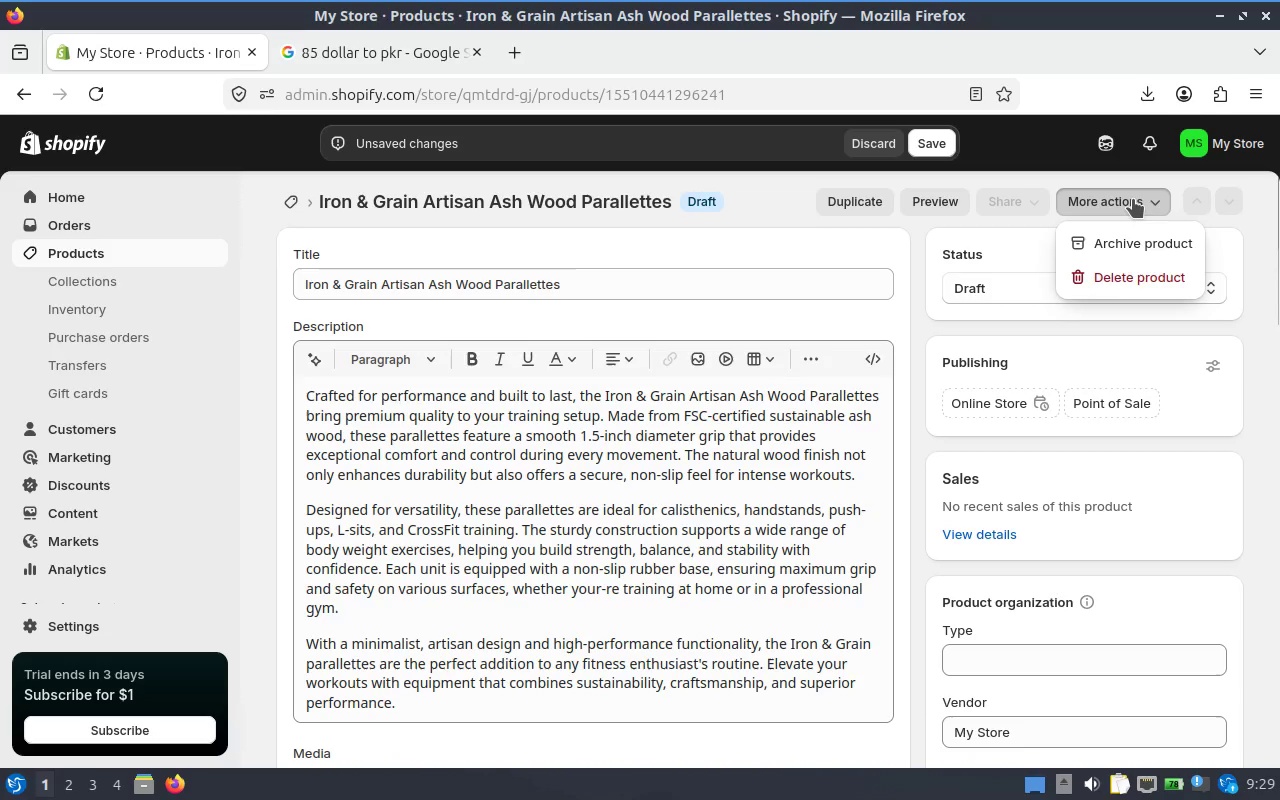 
left_click([1133, 199])
 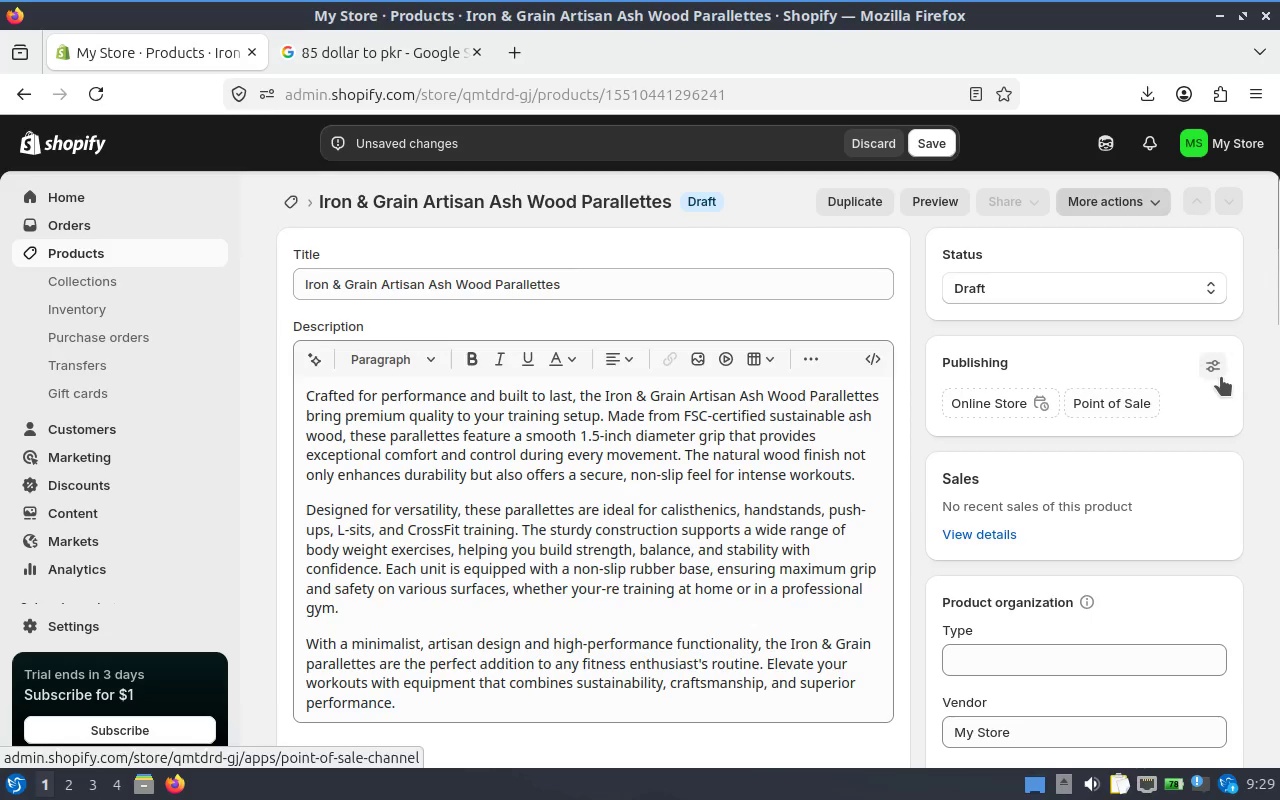 
left_click([1203, 369])
 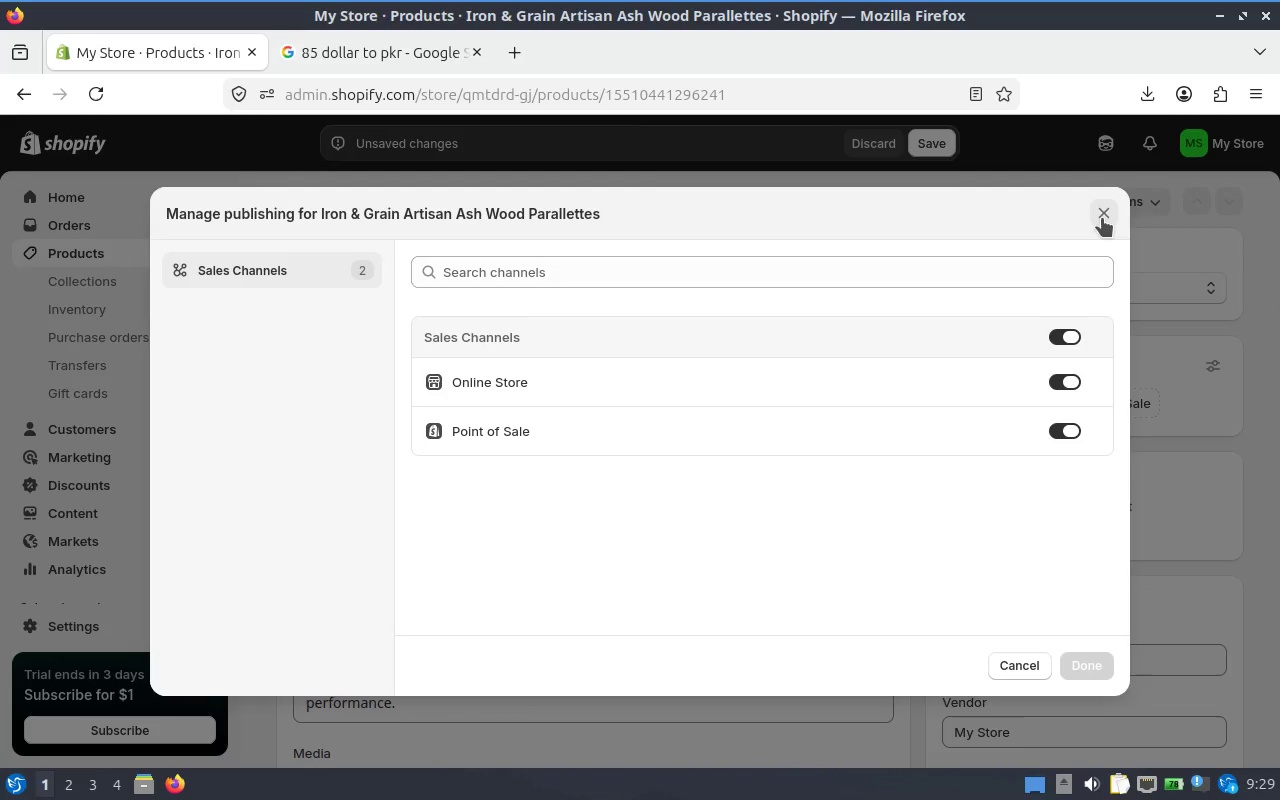 
left_click([1099, 215])
 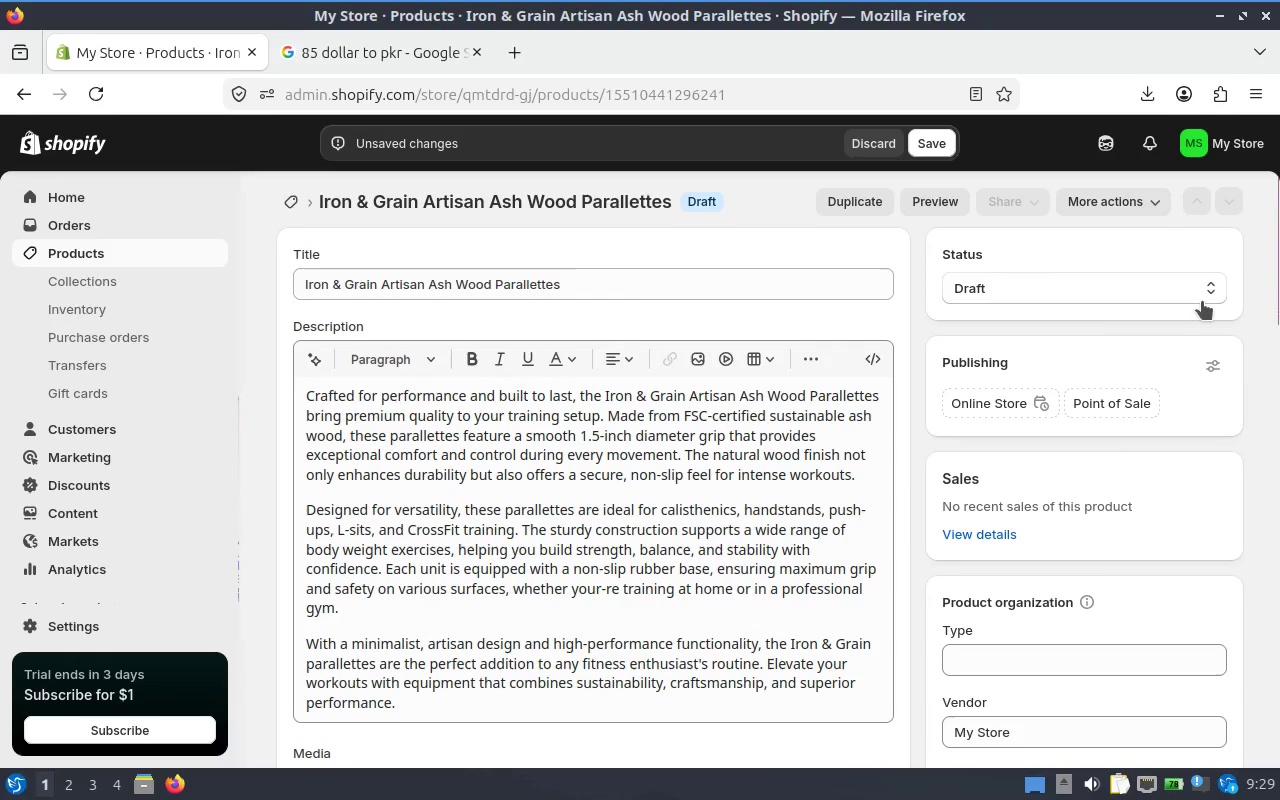 
scroll: coordinate [1115, 520], scroll_direction: down, amount: 5.0
 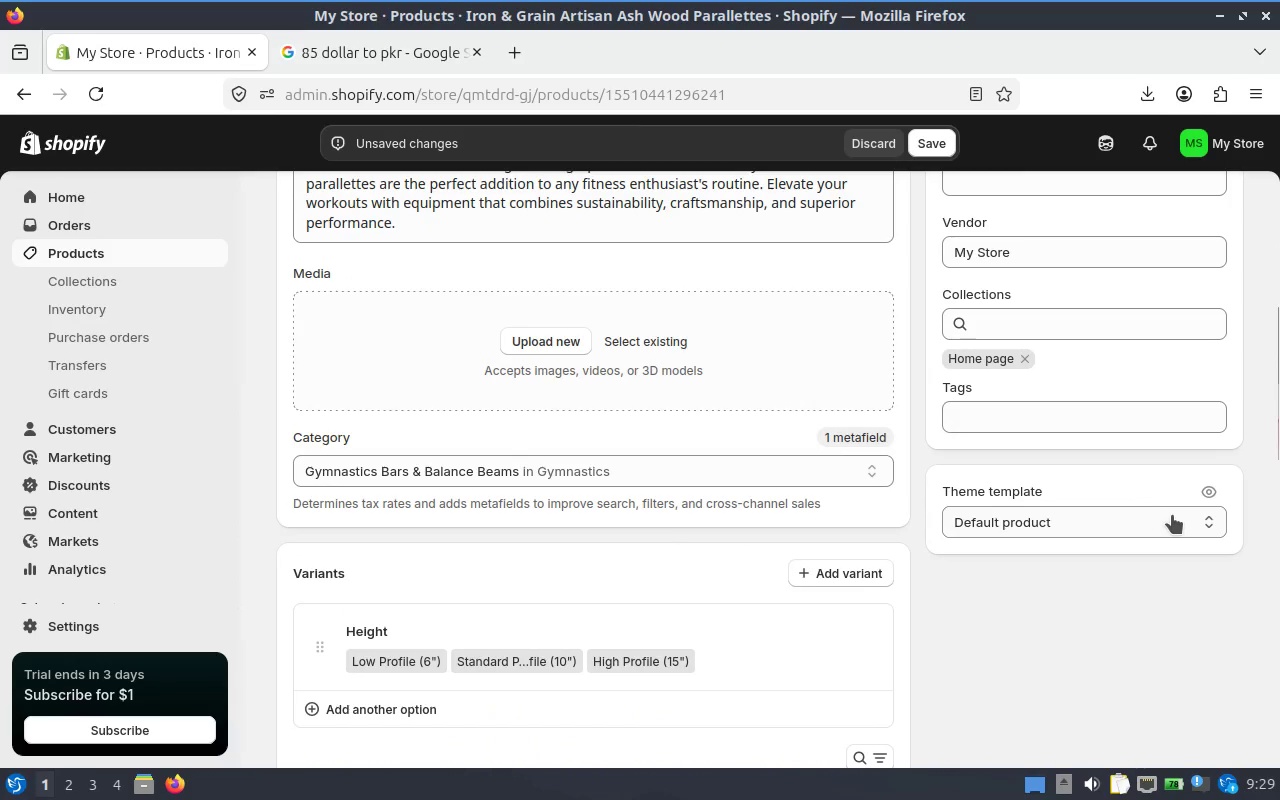 
left_click([1172, 515])
 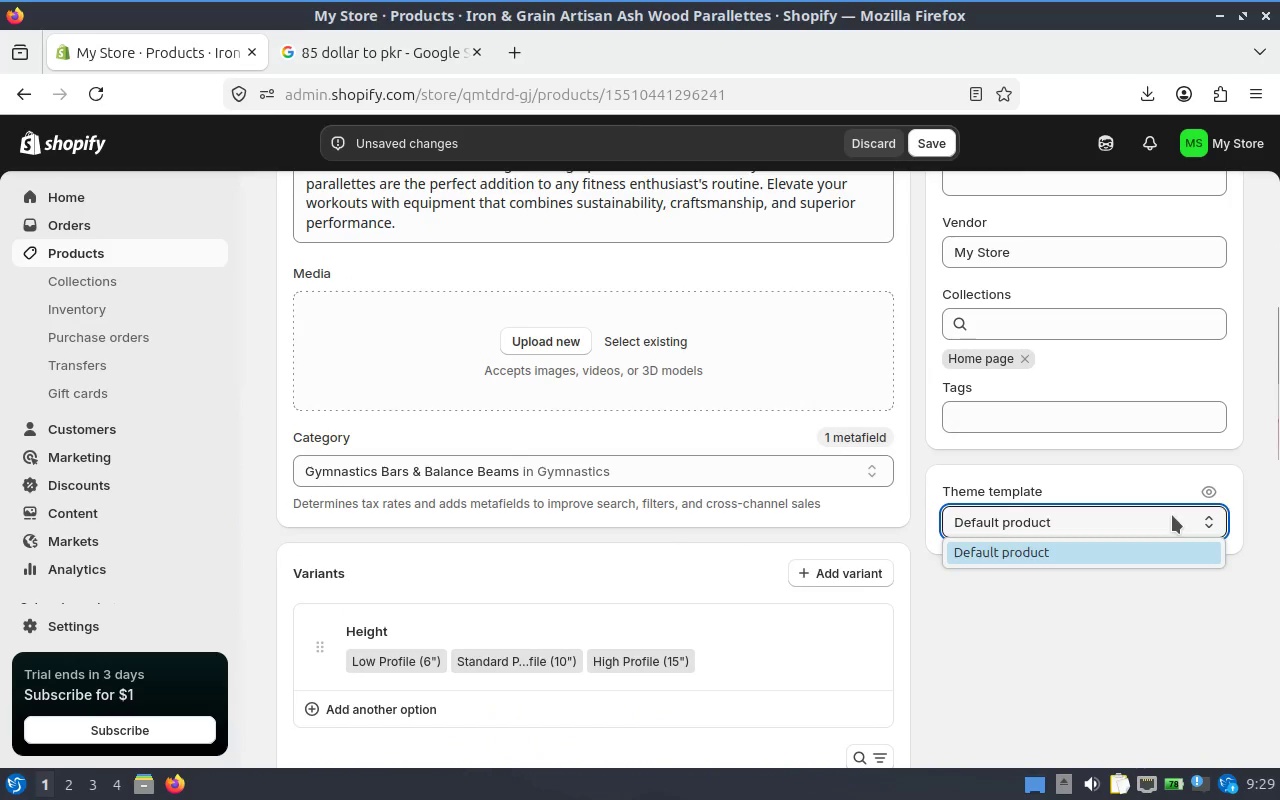 
left_click([1172, 515])
 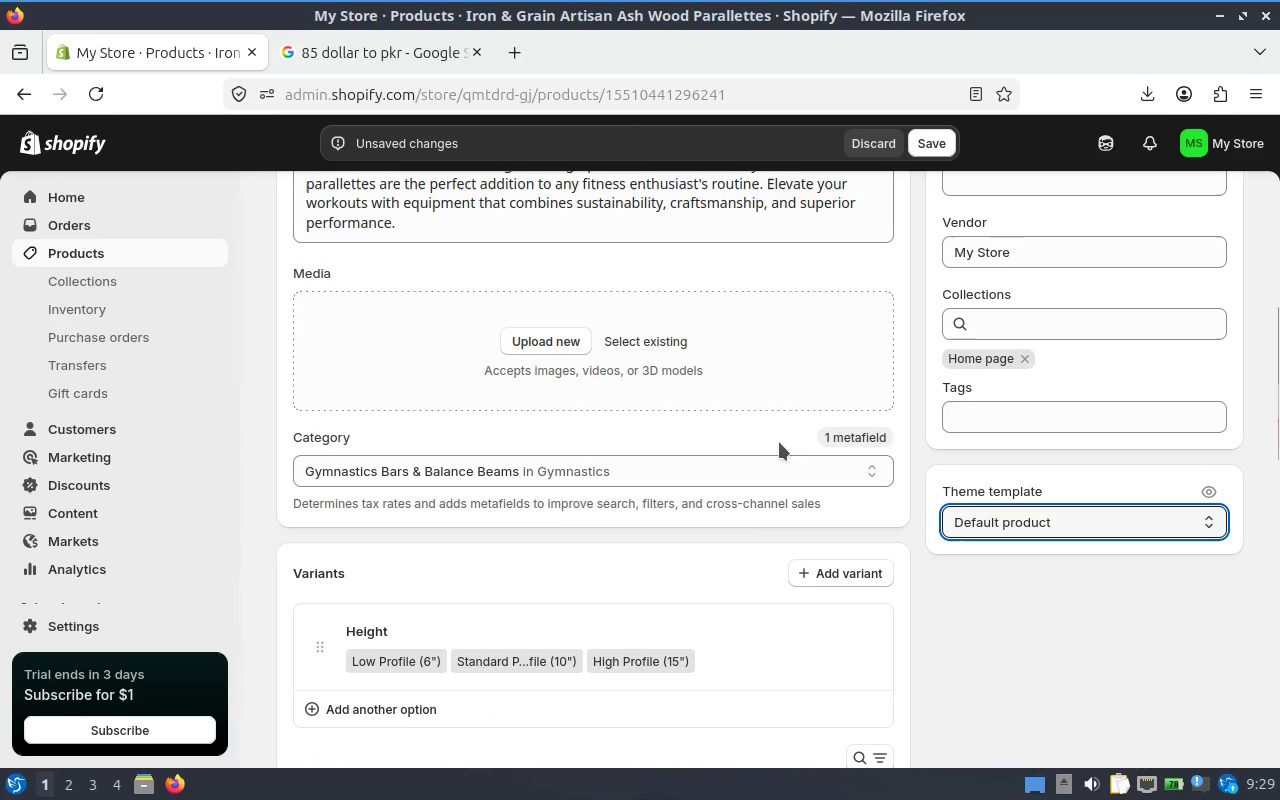 
scroll: coordinate [777, 442], scroll_direction: down, amount: 3.0
 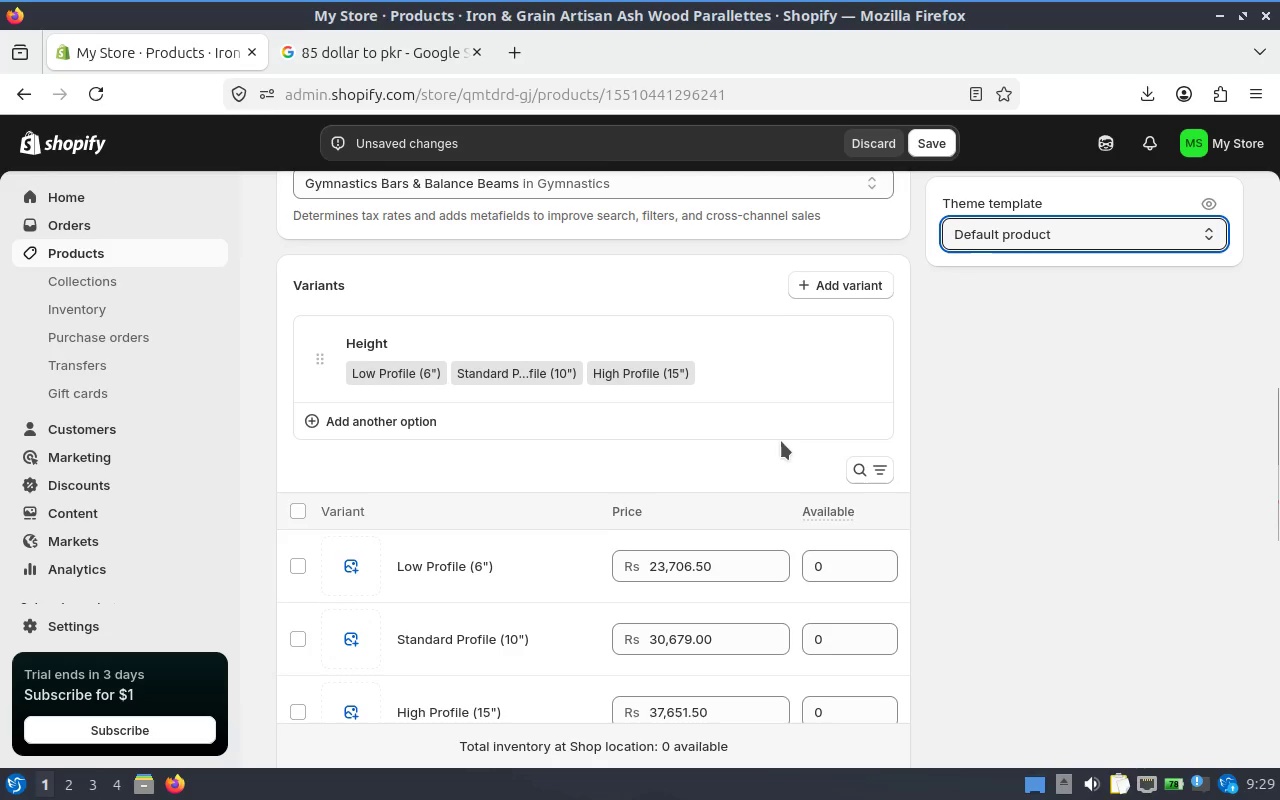 
scroll: coordinate [783, 441], scroll_direction: up, amount: 2.0
 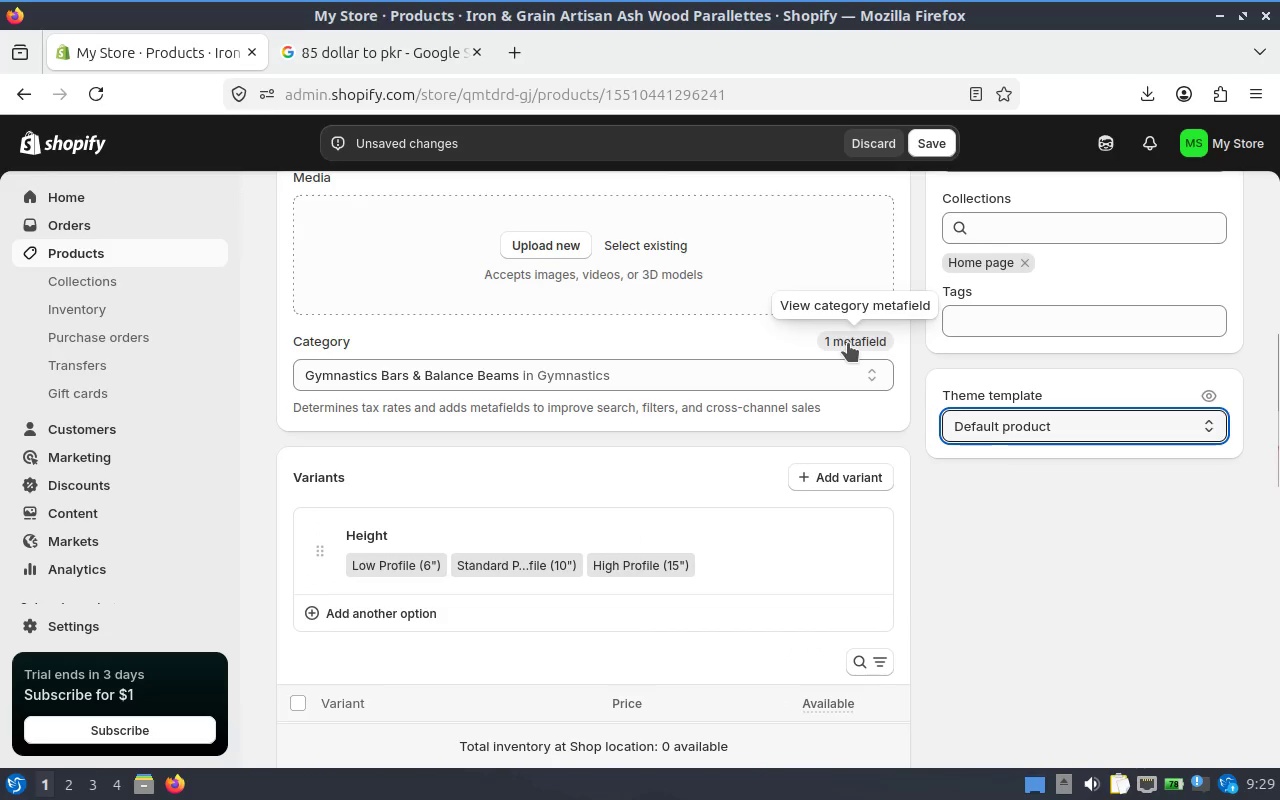 
left_click([848, 343])
 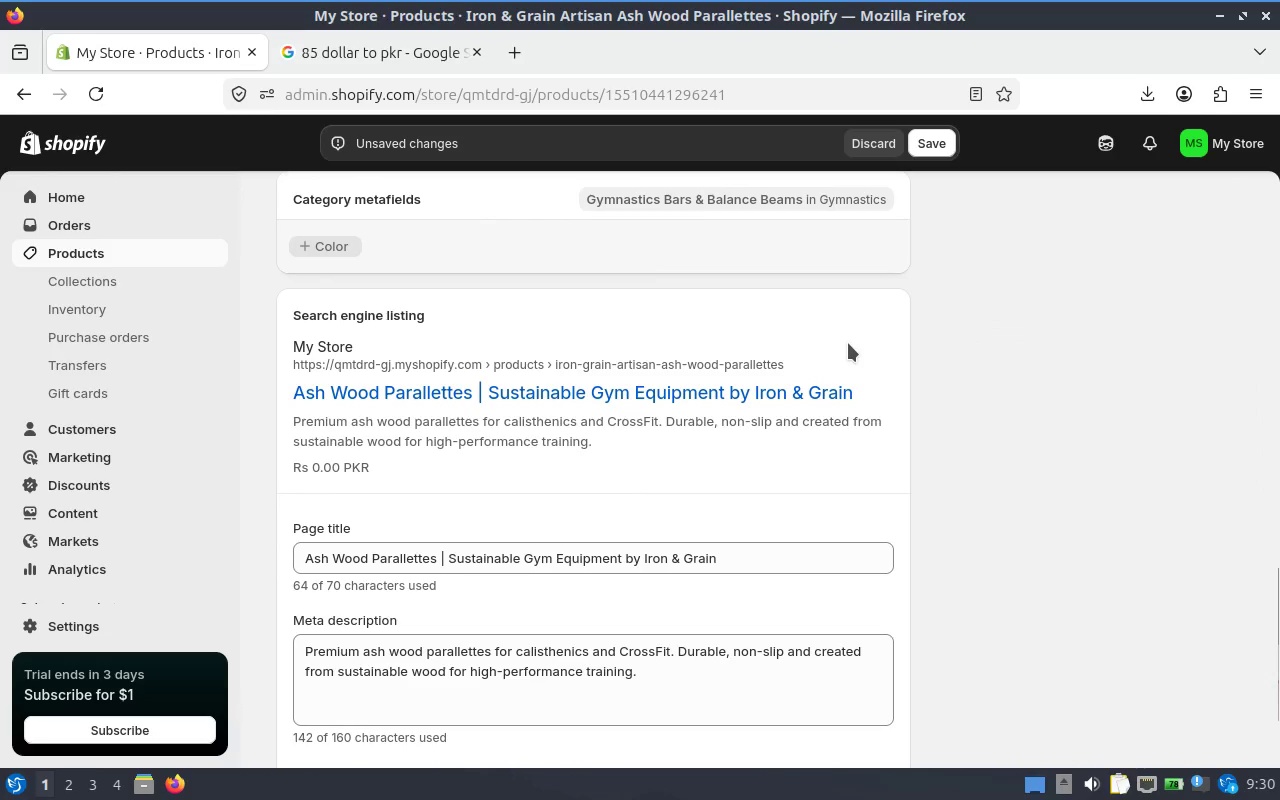 
scroll: coordinate [700, 446], scroll_direction: up, amount: 1.0
 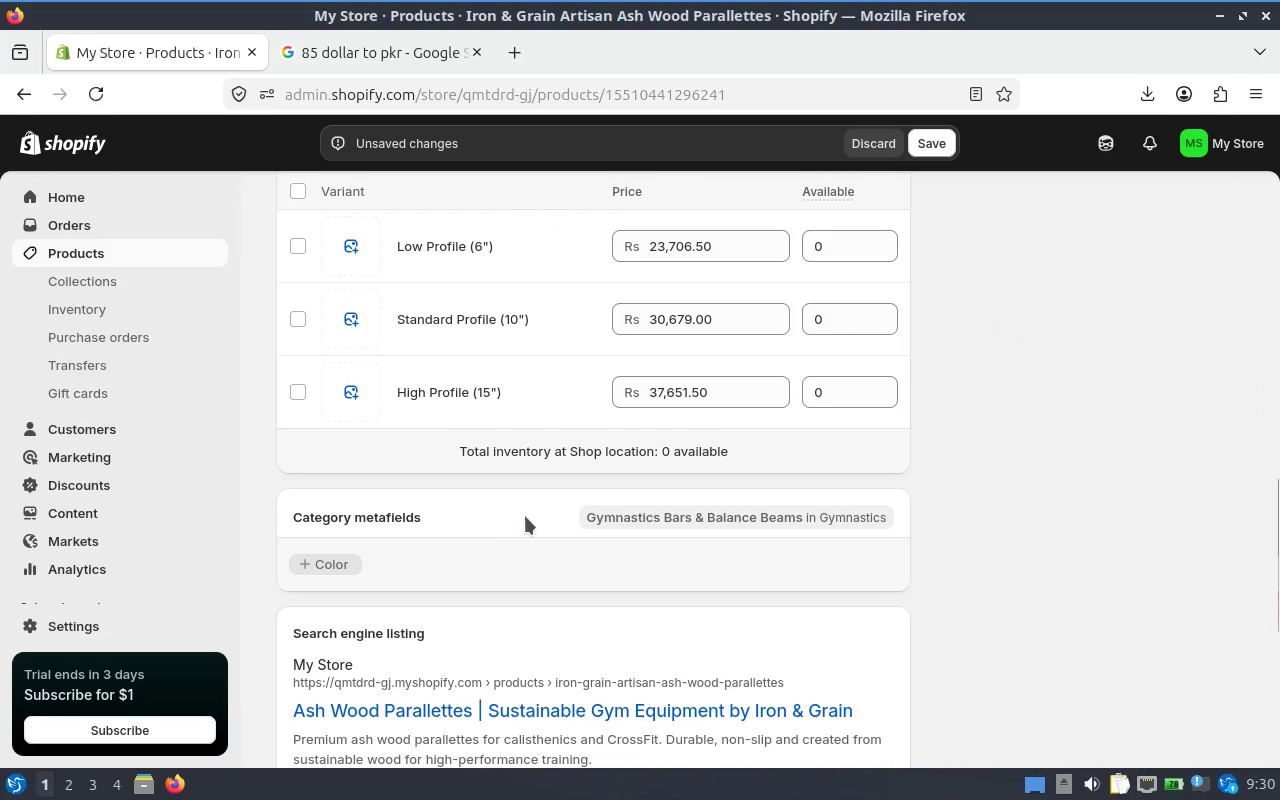 
mouse_move([319, 564])
 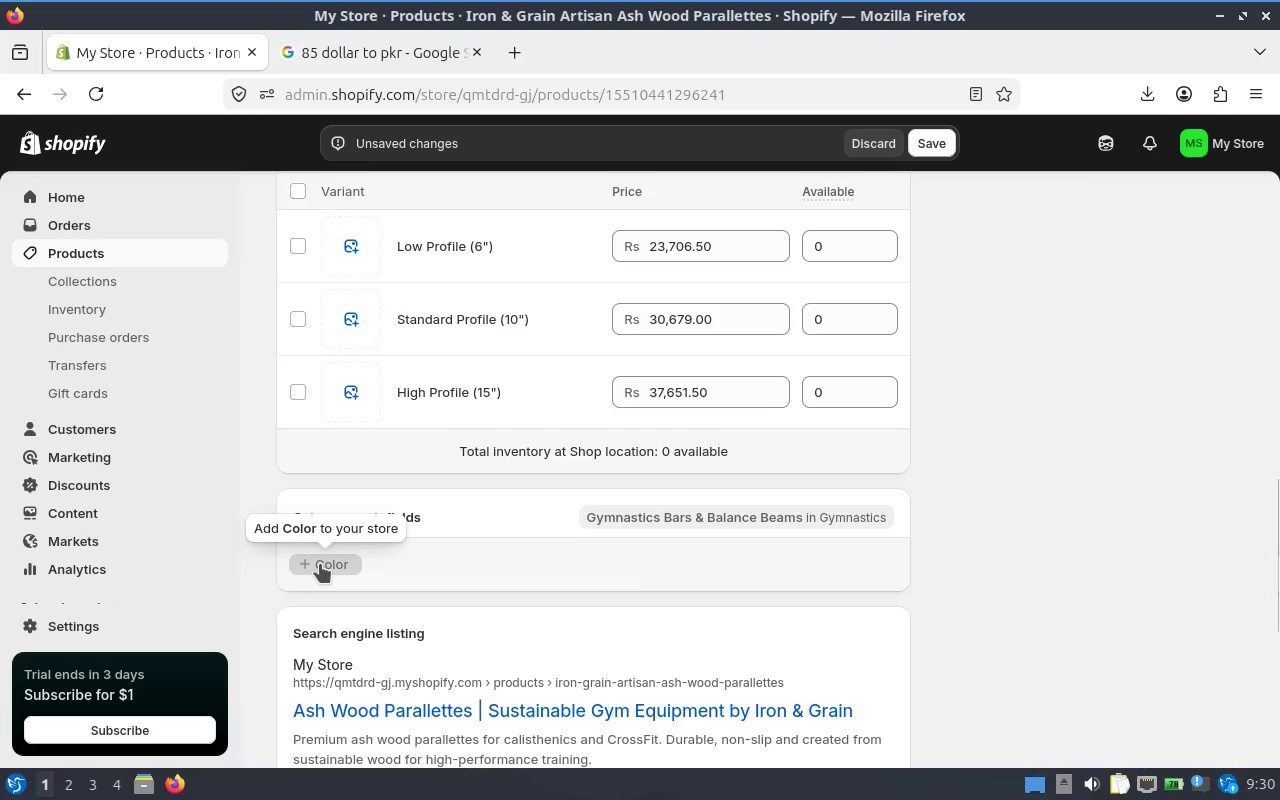 
left_click([320, 564])
 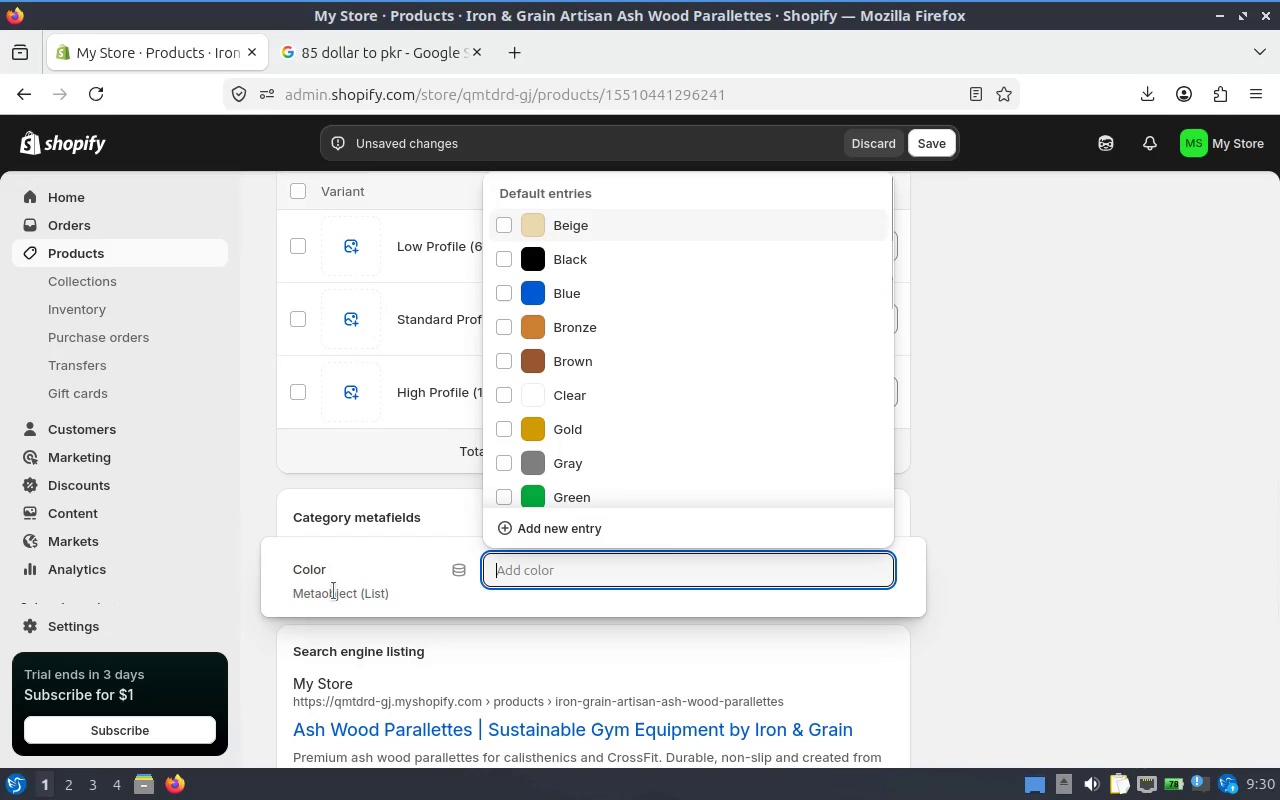 
left_click([346, 585])
 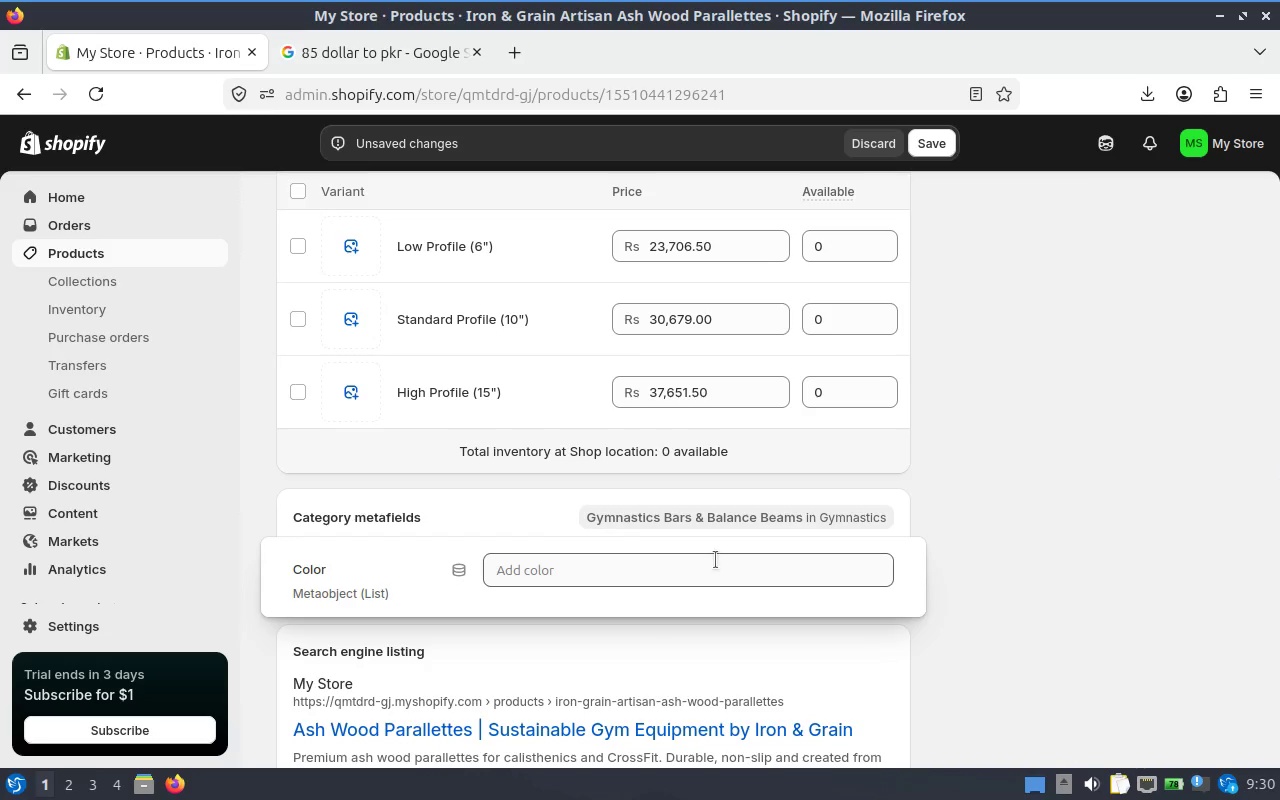 
left_click([999, 540])
 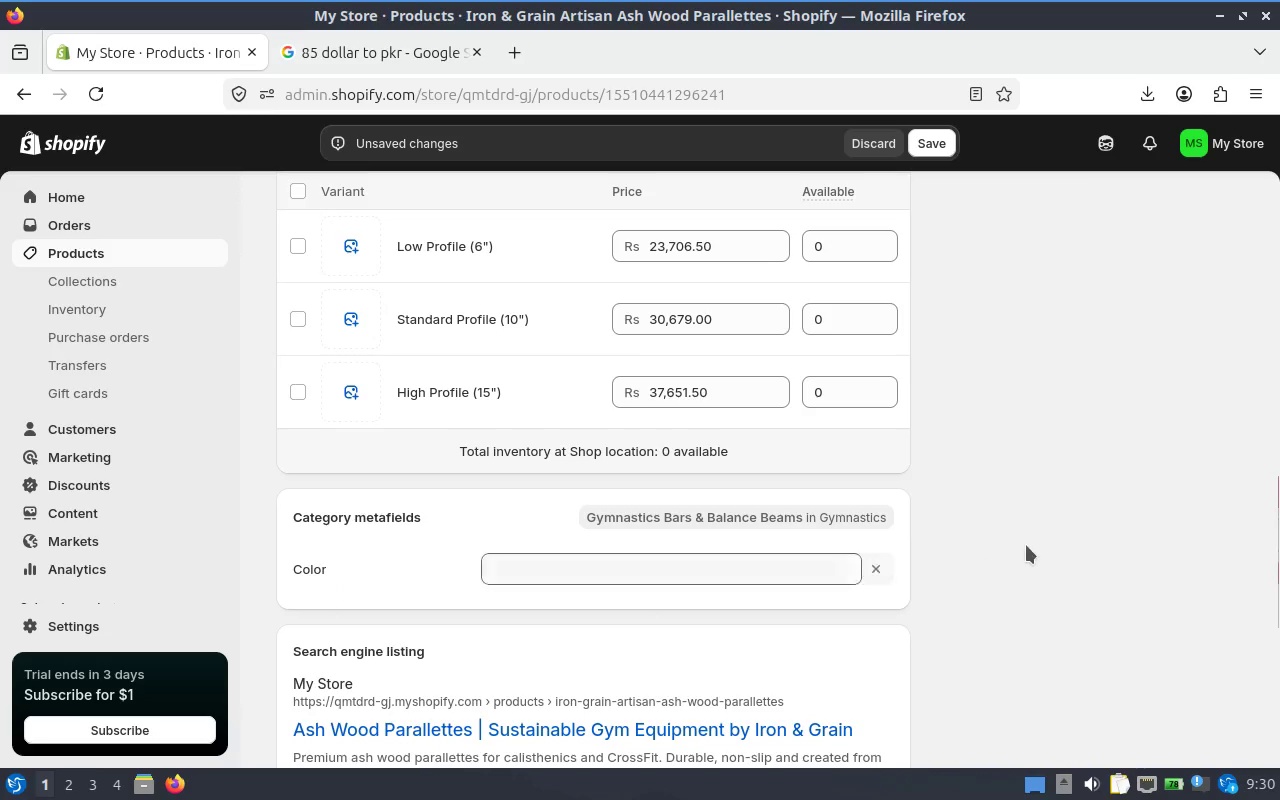 
left_click([1040, 541])
 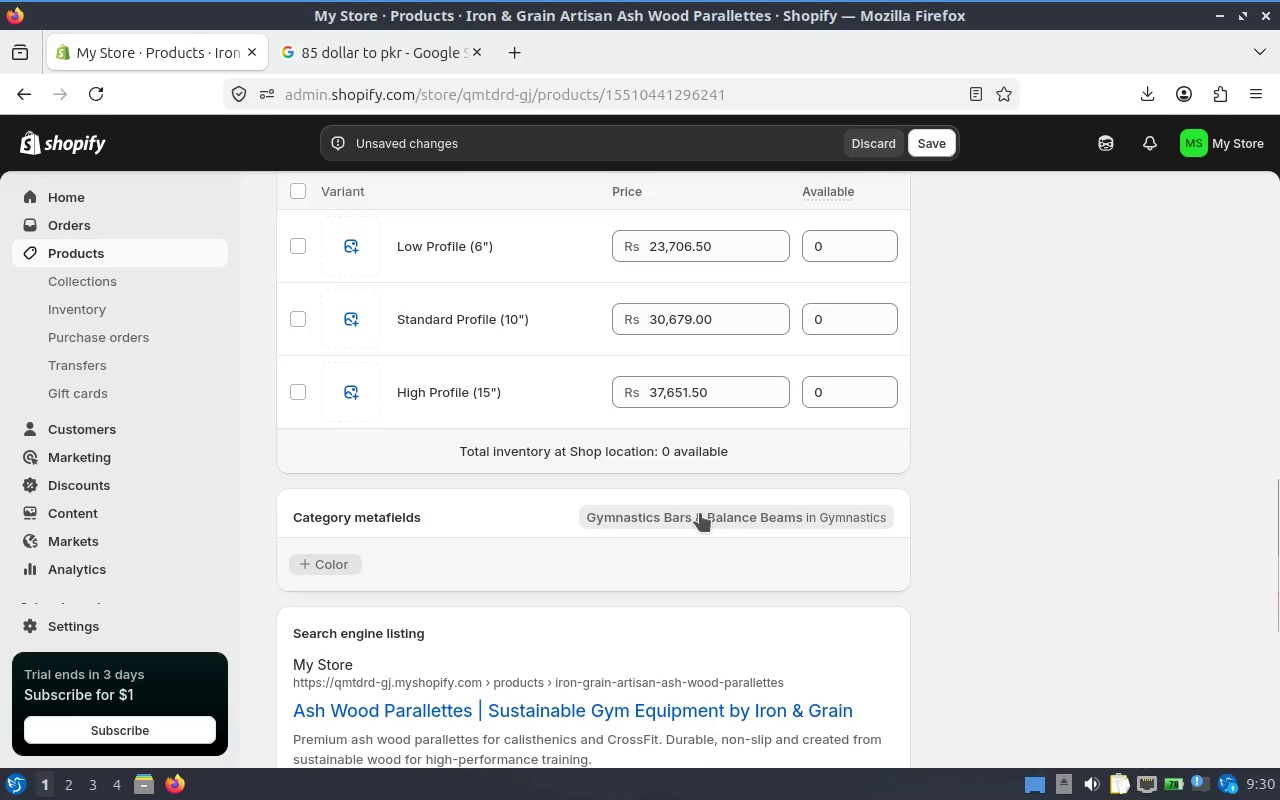 
scroll: coordinate [466, 508], scroll_direction: up, amount: 2.0
 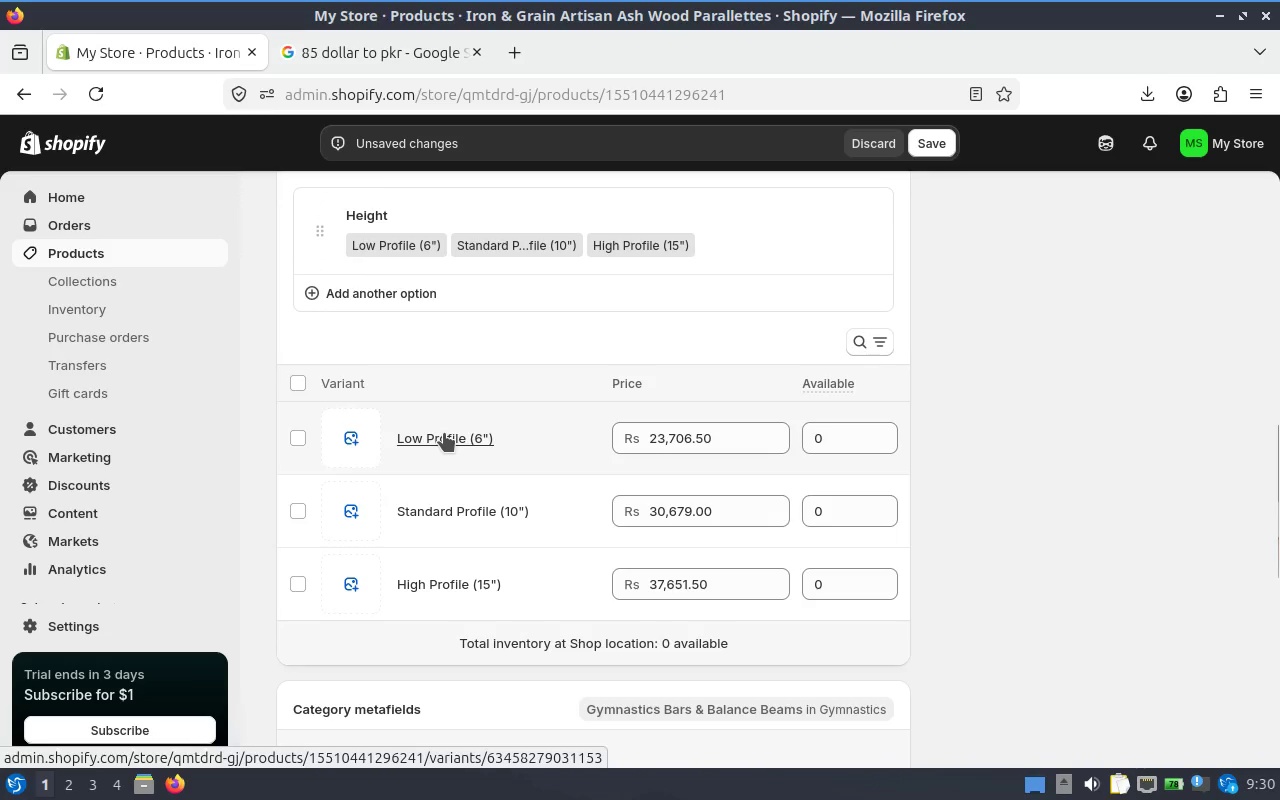 
left_click([444, 433])
 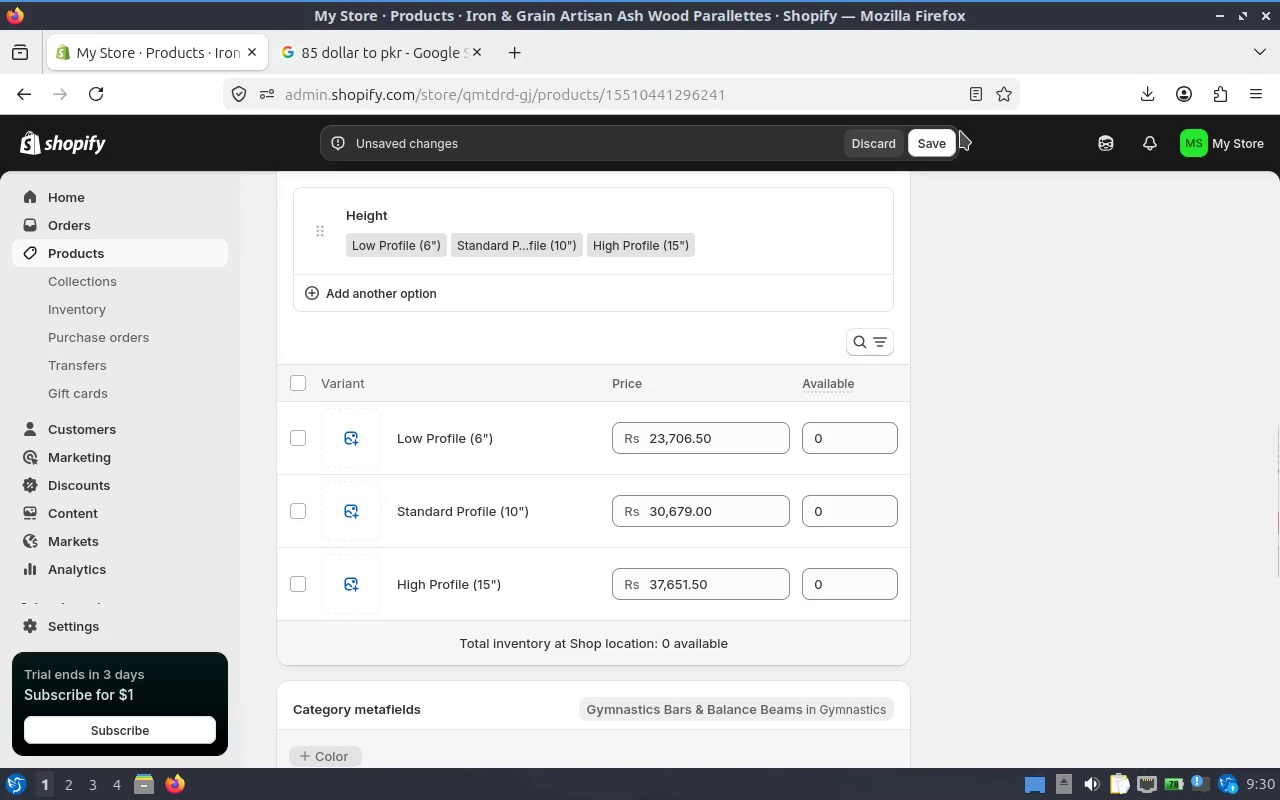 
left_click([926, 148])
 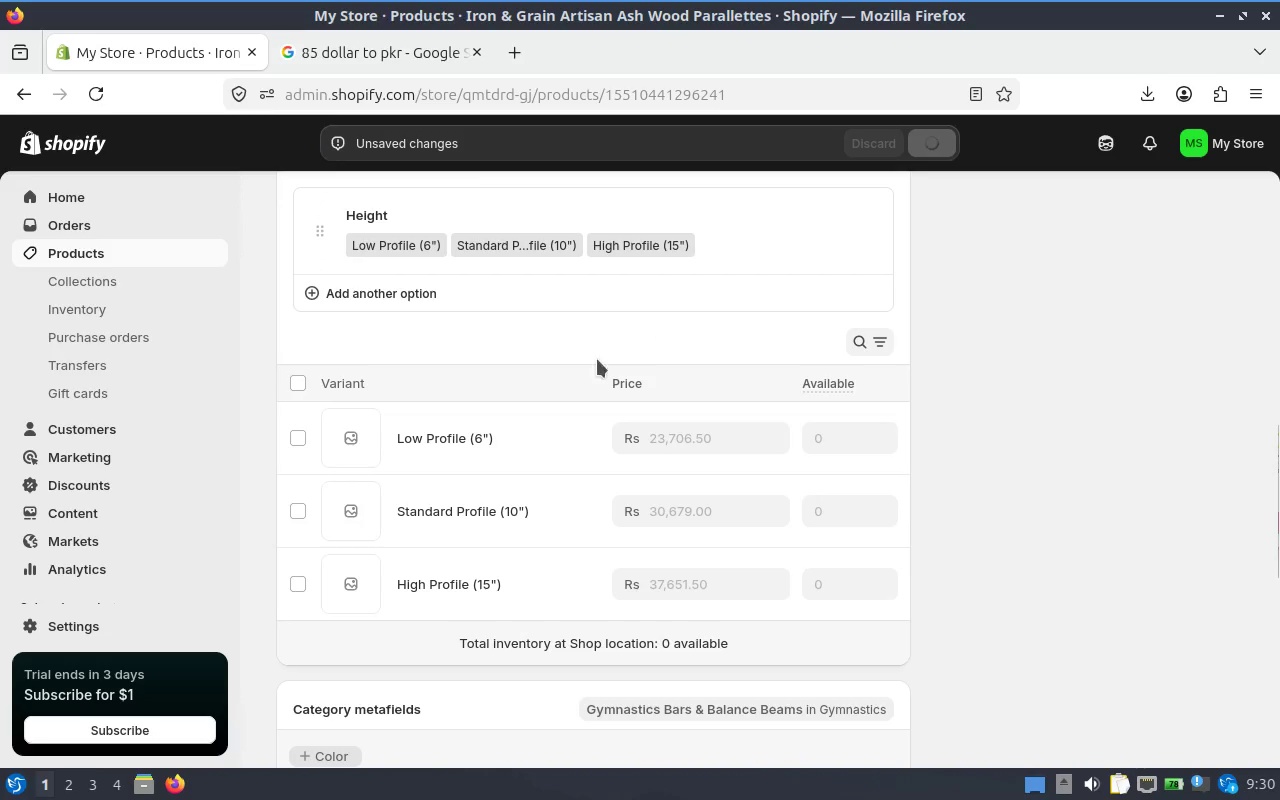 
wait(8.06)
 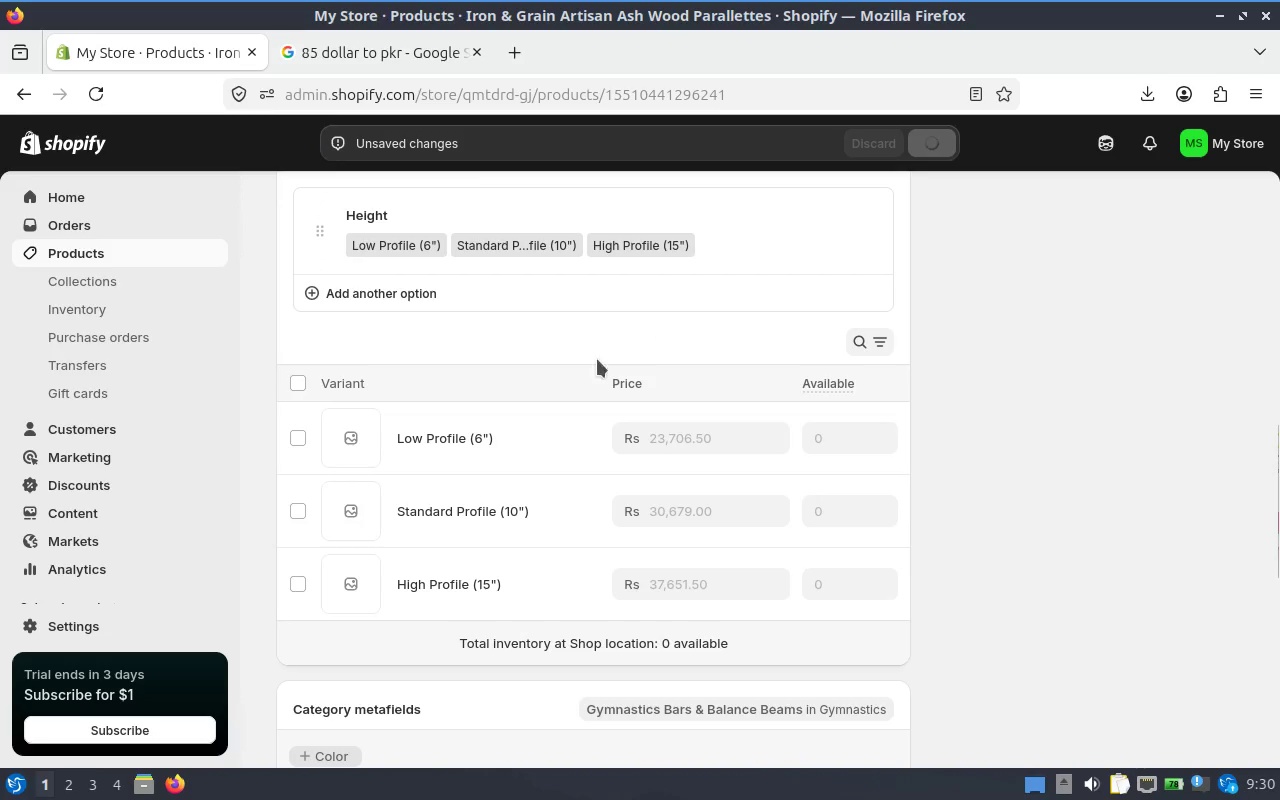 
left_click([868, 343])
 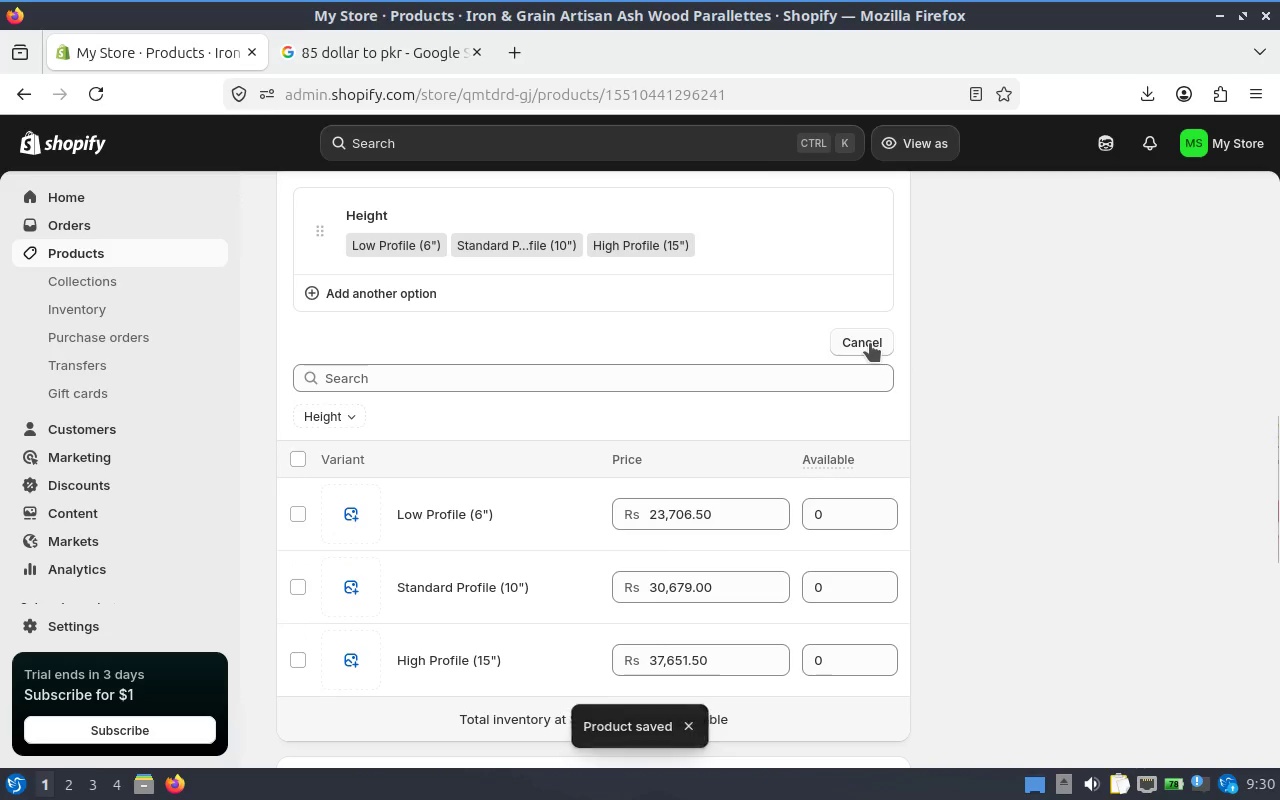 
left_click([870, 343])
 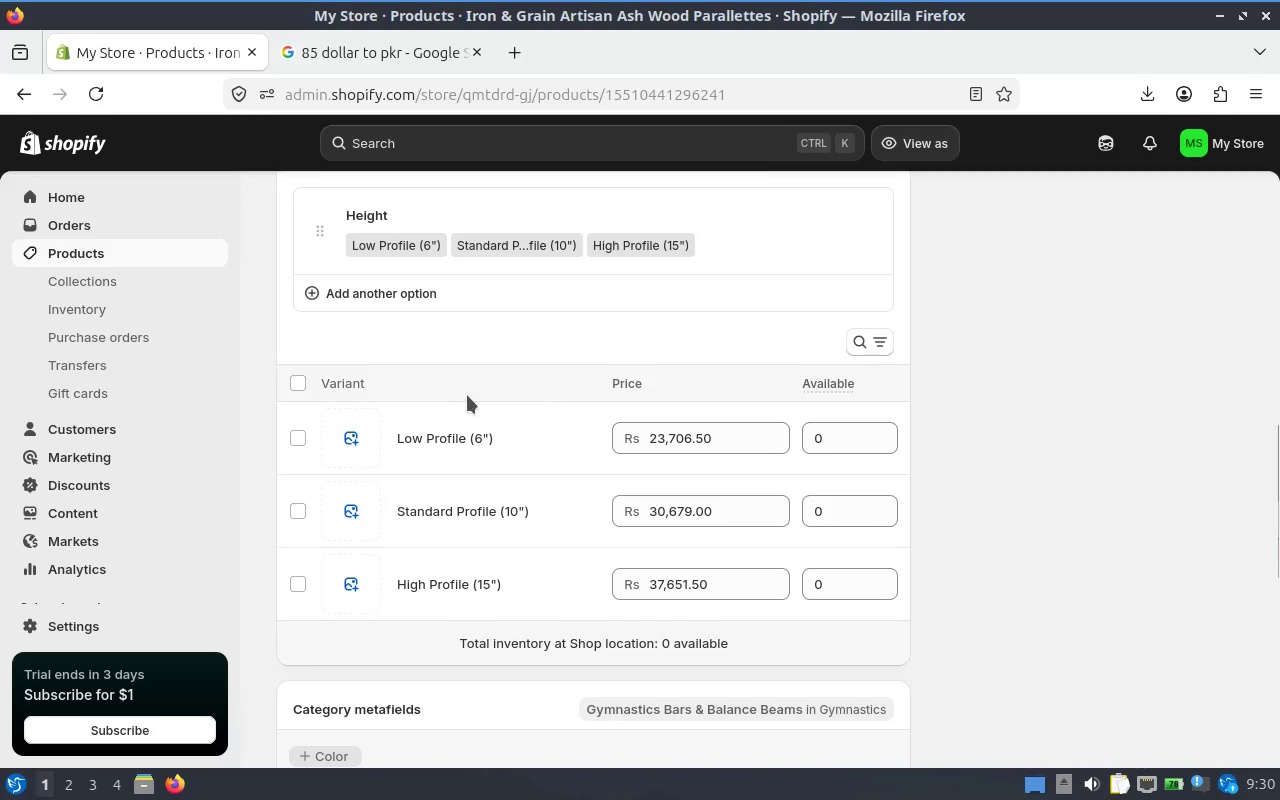 
scroll: coordinate [510, 382], scroll_direction: up, amount: 2.0
 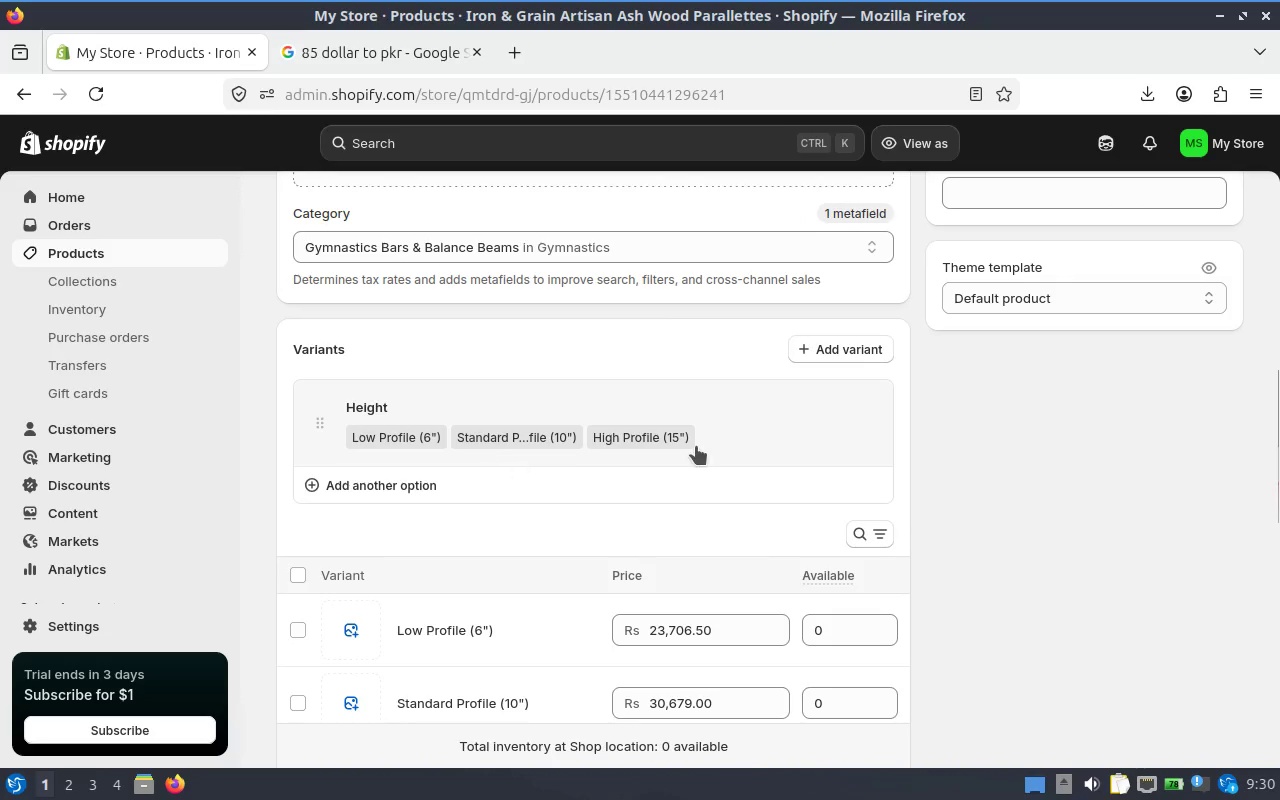 
left_click([830, 415])
 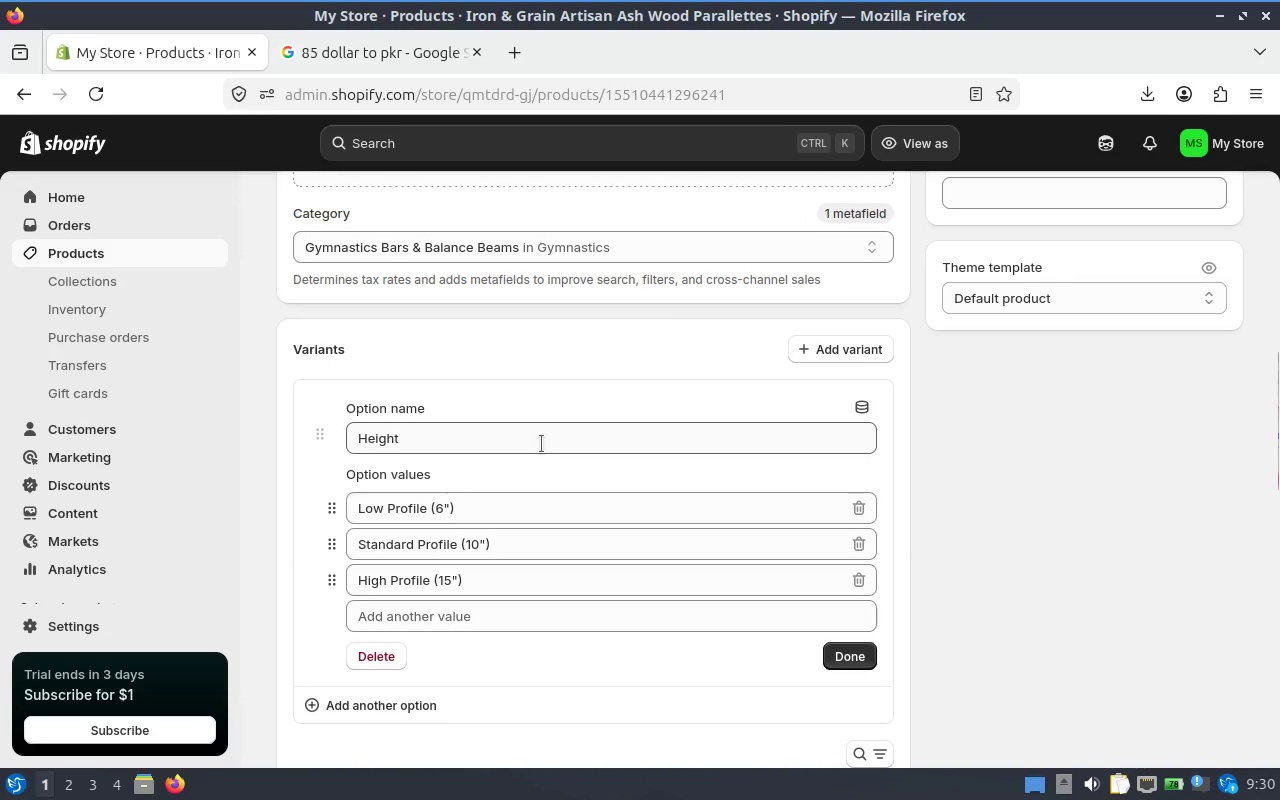 
scroll: coordinate [541, 444], scroll_direction: down, amount: 1.0
 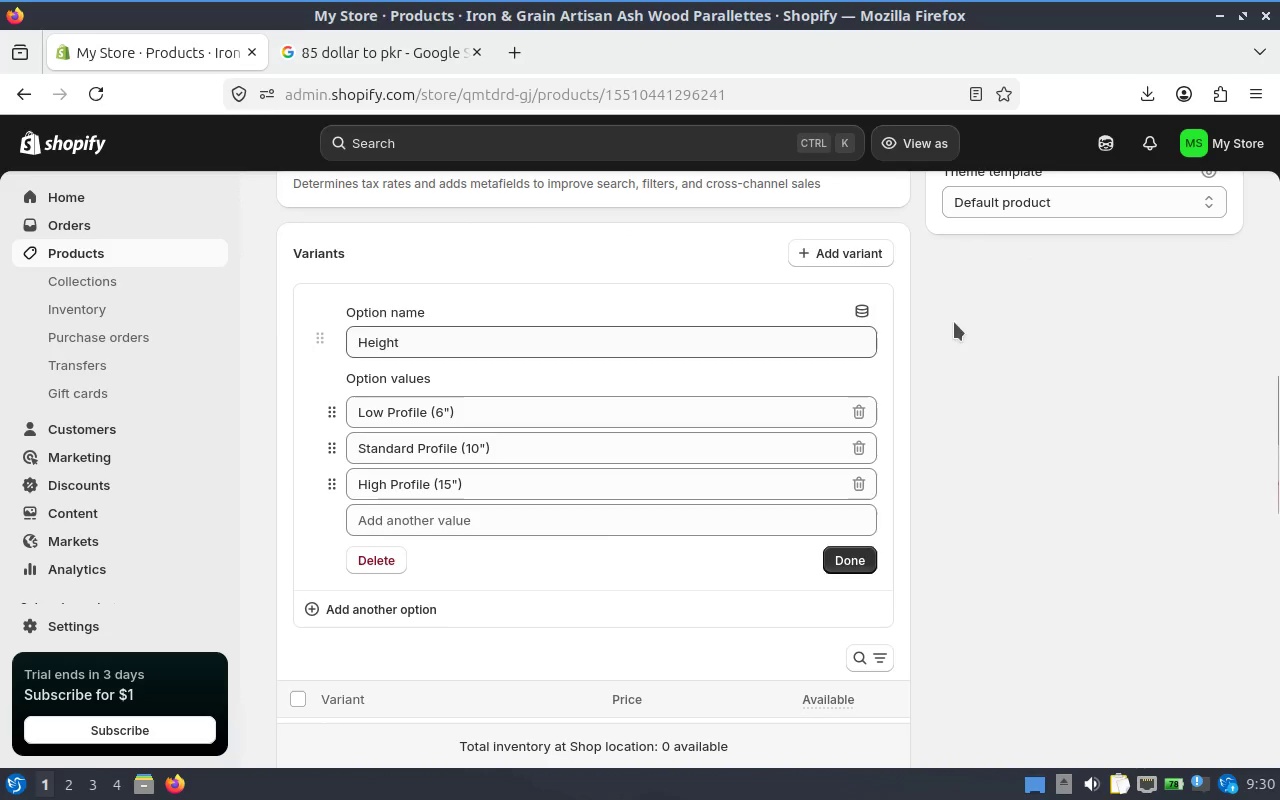 
left_click([970, 323])
 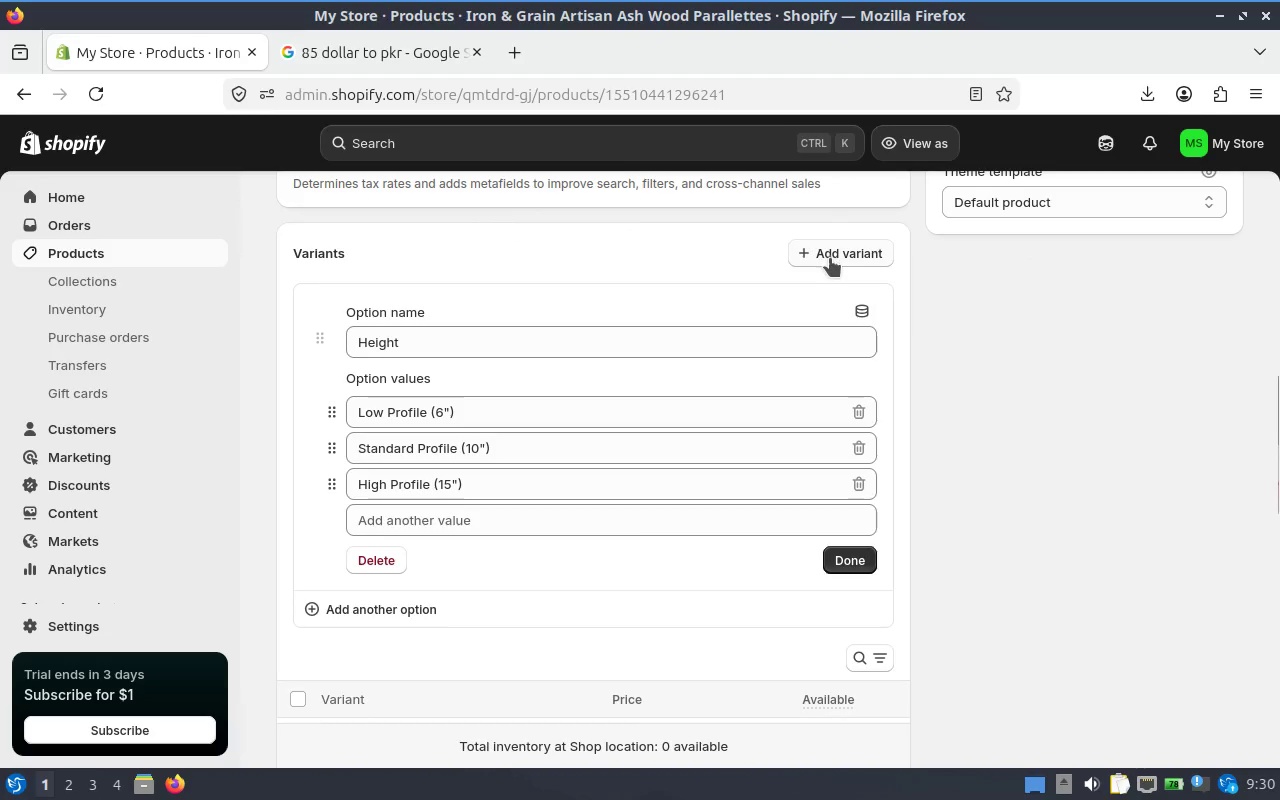 
left_click([647, 303])
 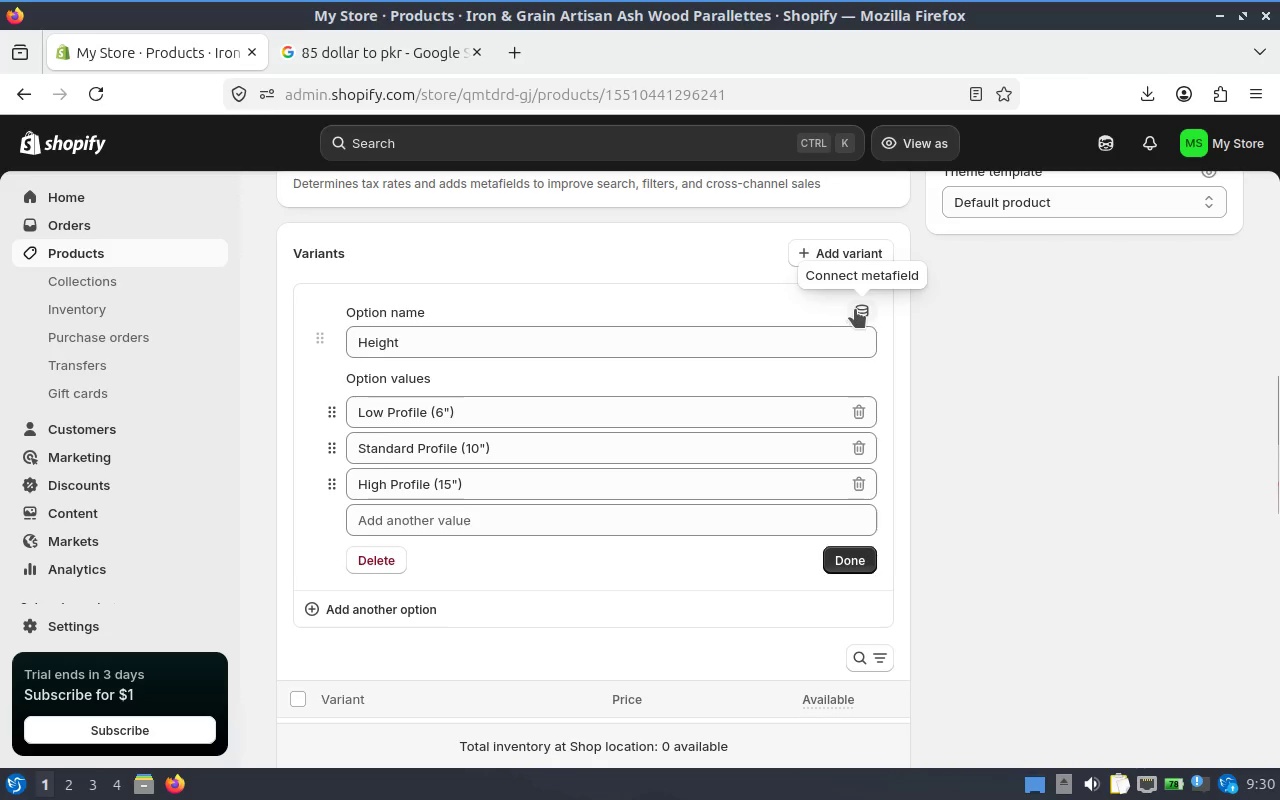 
left_click([855, 309])
 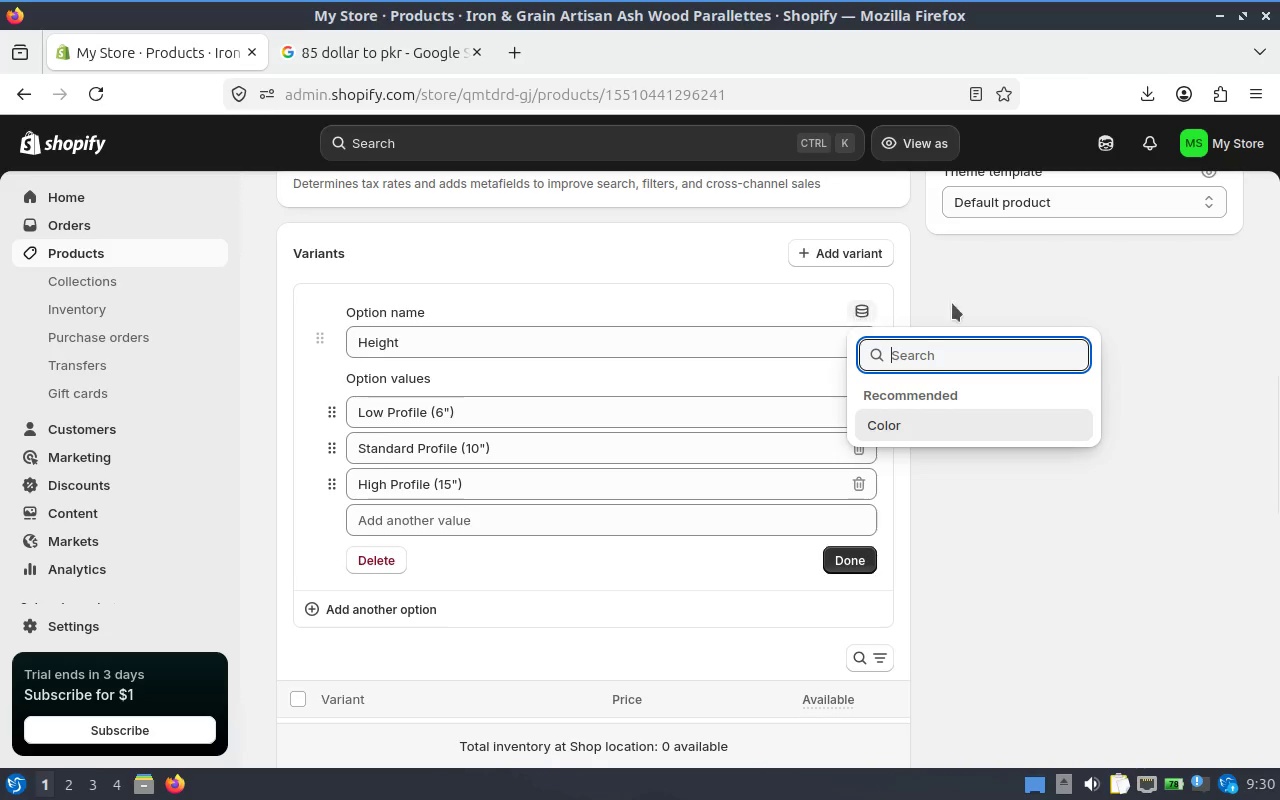 
left_click([979, 295])
 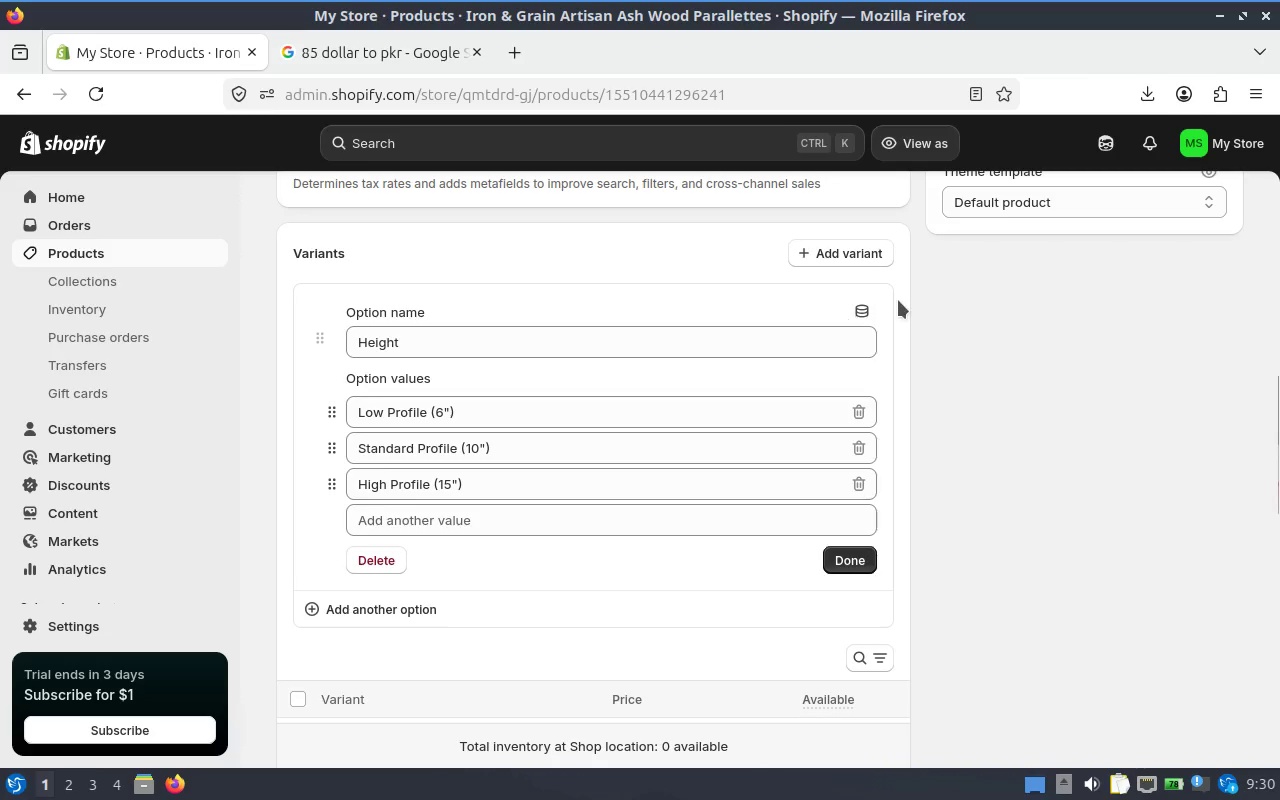 
scroll: coordinate [616, 407], scroll_direction: up, amount: 10.0
 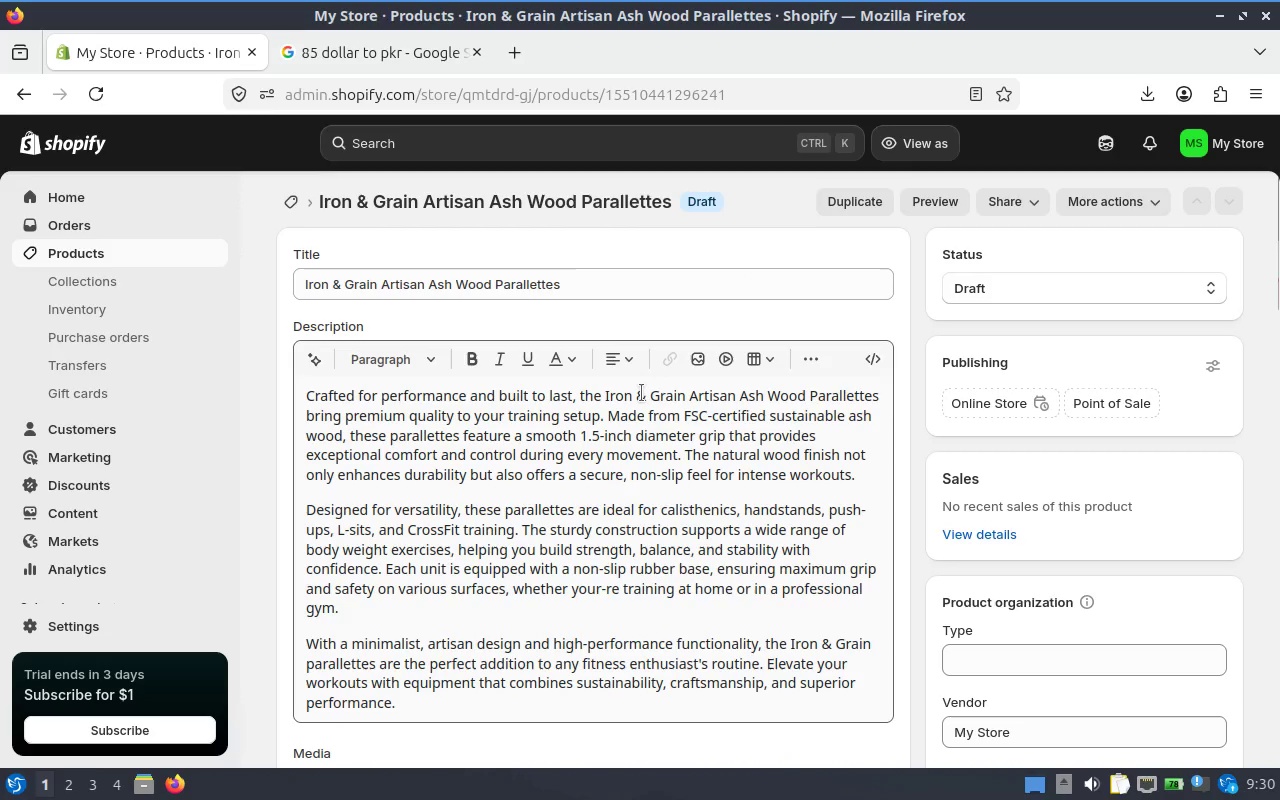 
scroll: coordinate [641, 393], scroll_direction: none, amount: 0.0
 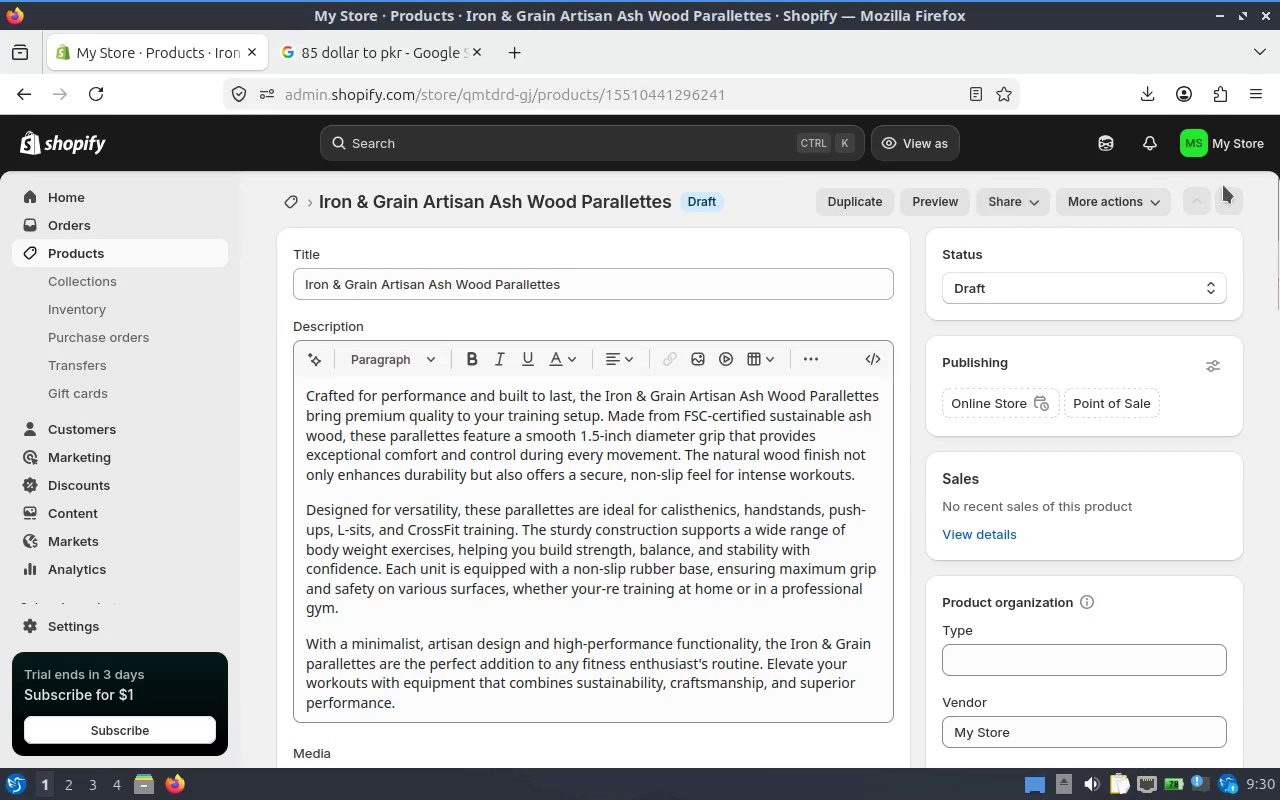 
left_click([1155, 195])
 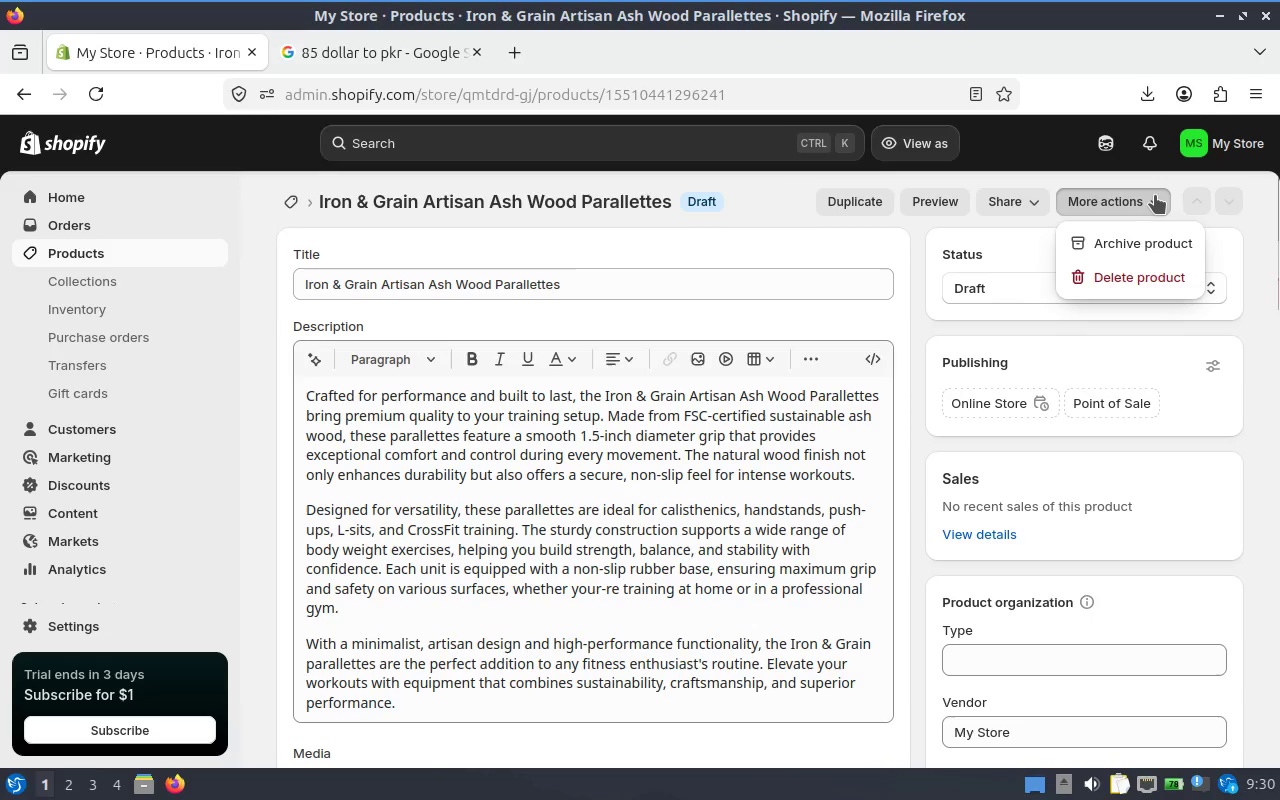 
left_click([1155, 195])
 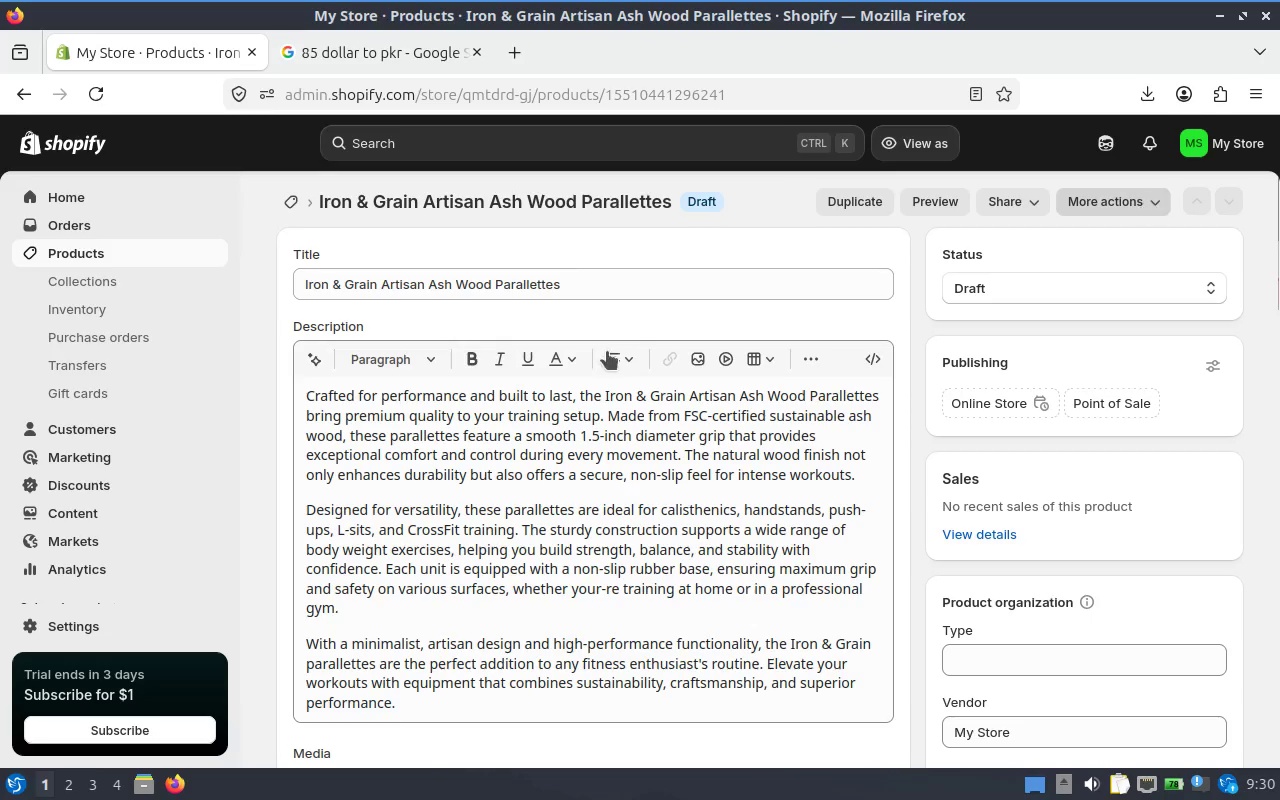 
scroll: coordinate [578, 371], scroll_direction: down, amount: 8.0
 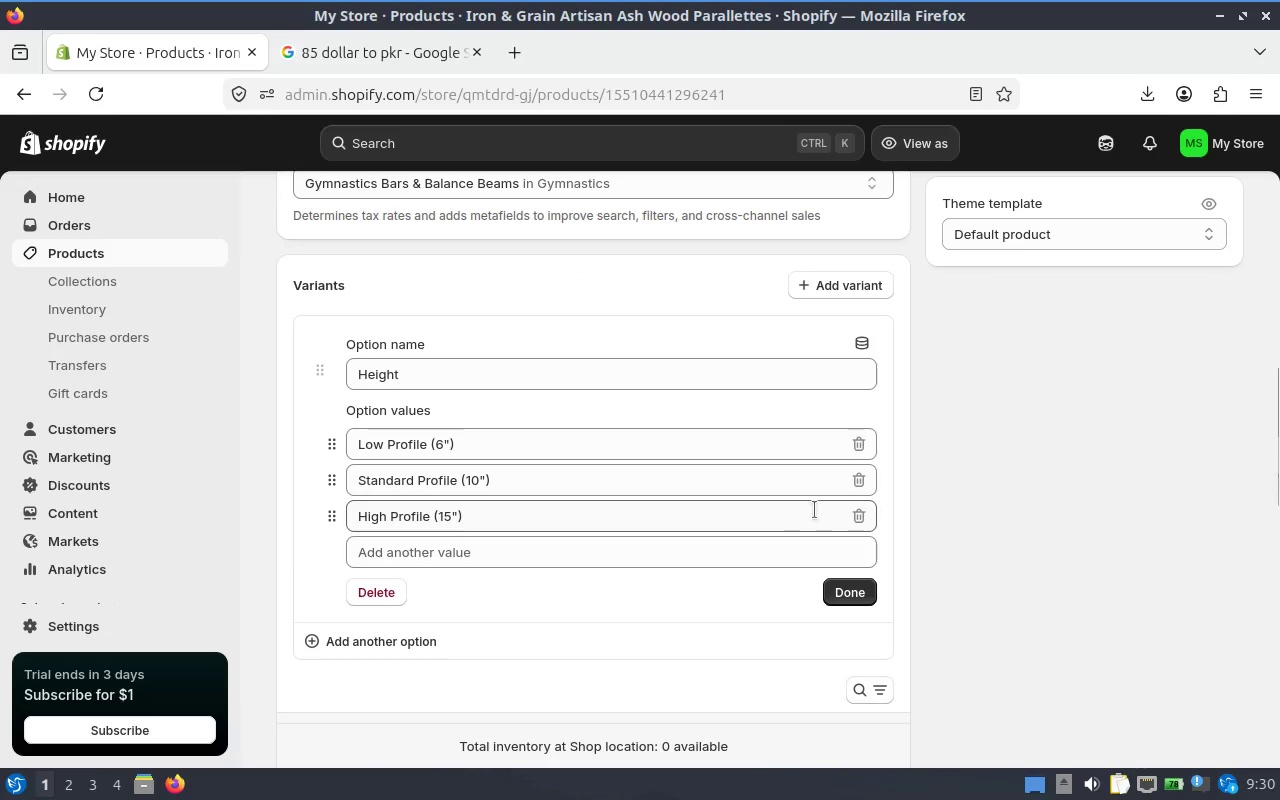 
key(Alt+Tab)
 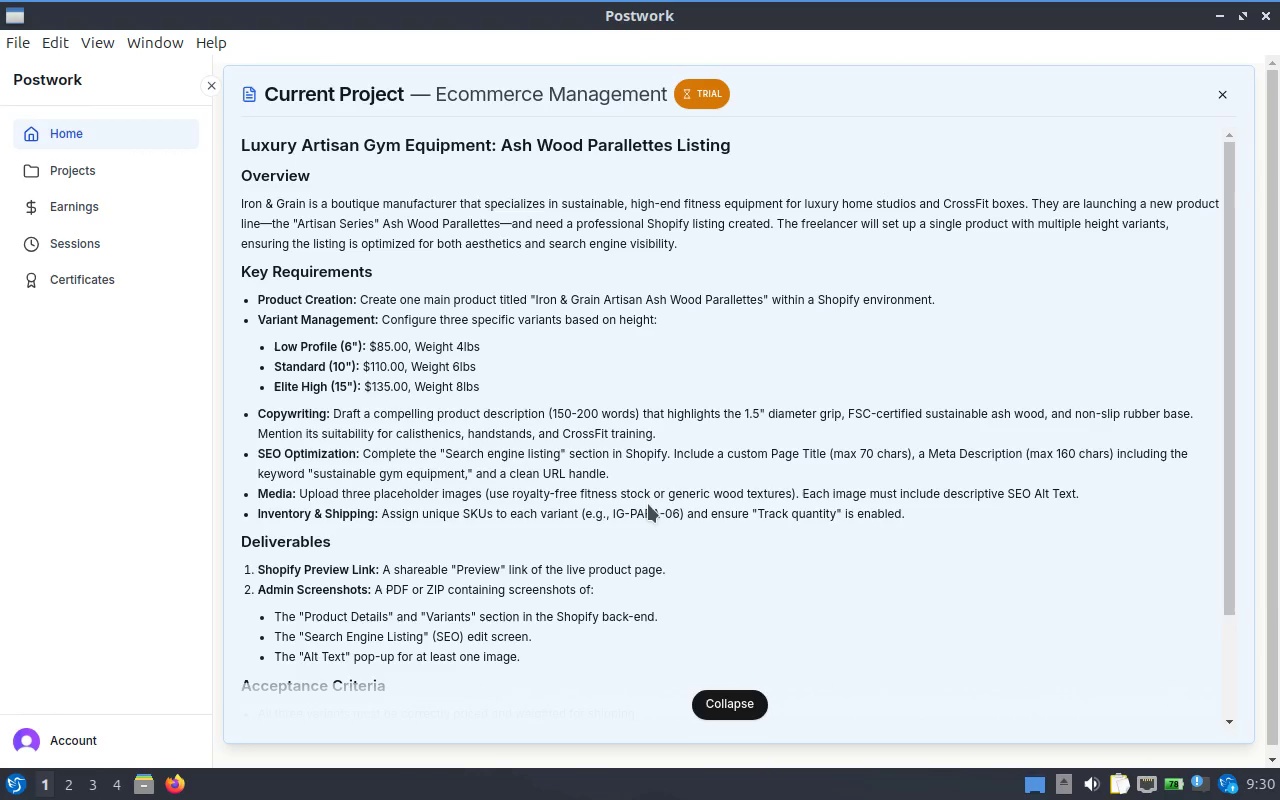 
scroll: coordinate [846, 497], scroll_direction: down, amount: 4.0